 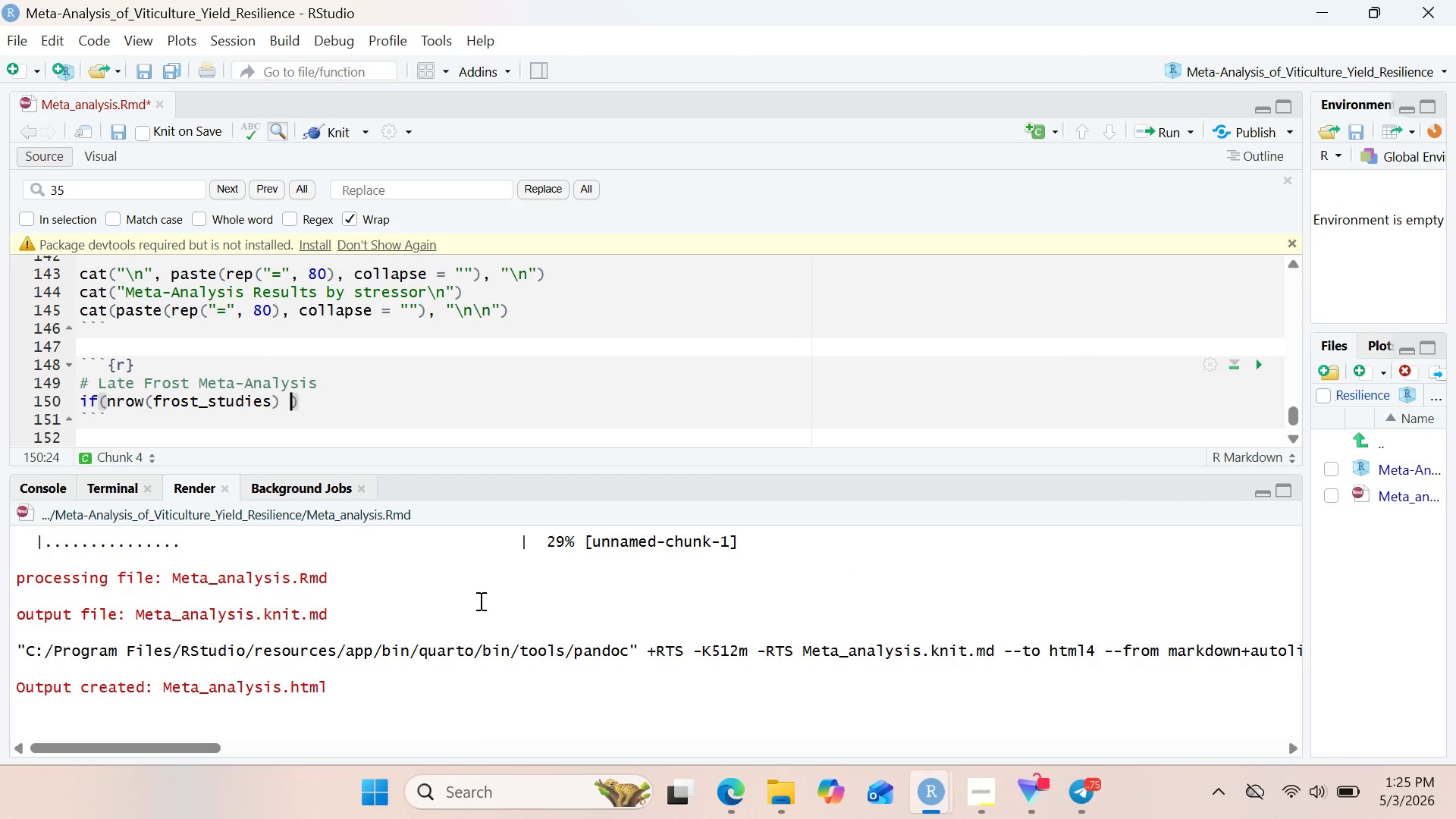 
key(Shift+ShiftRight)
 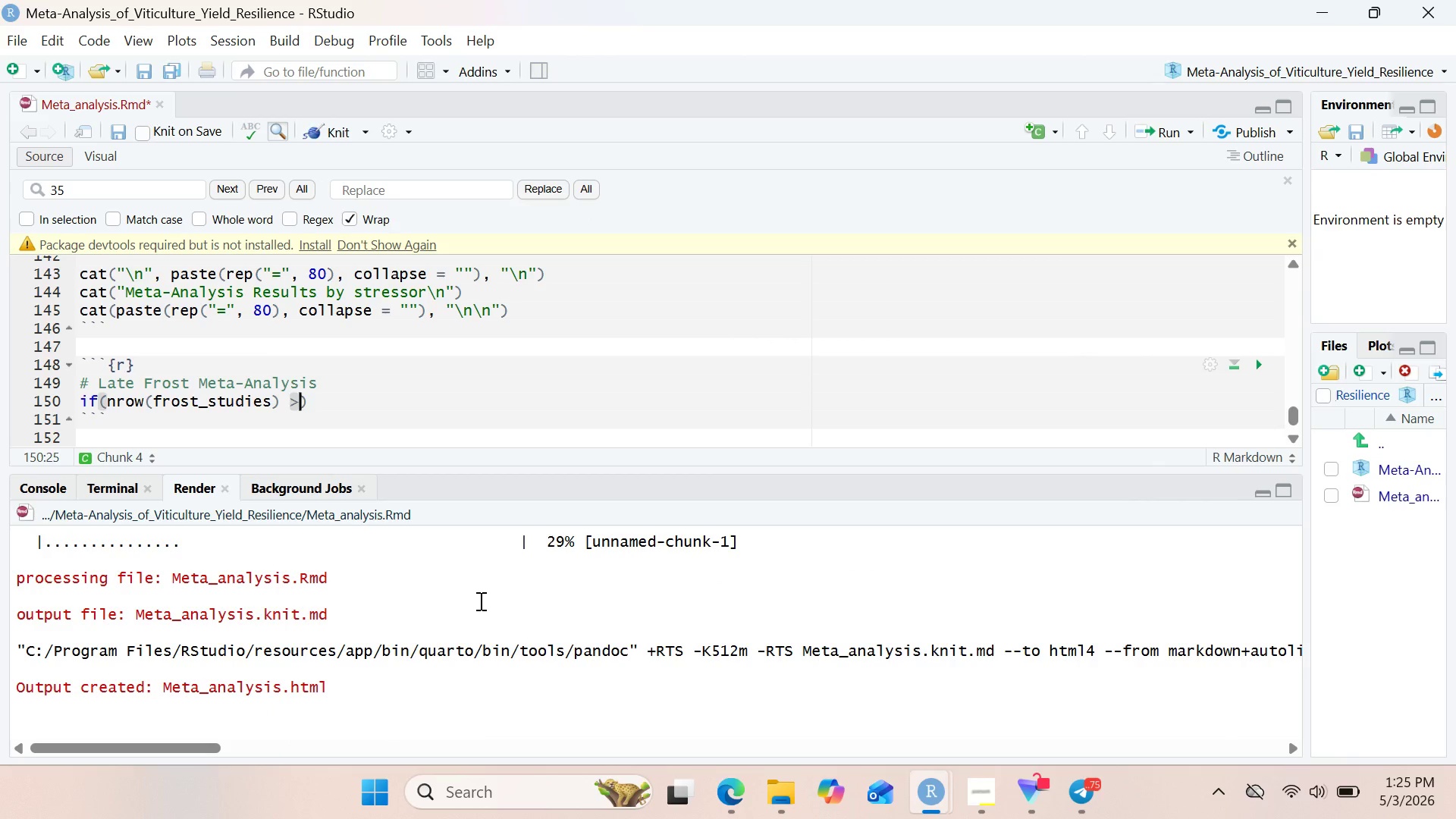 
key(Shift+Period)
 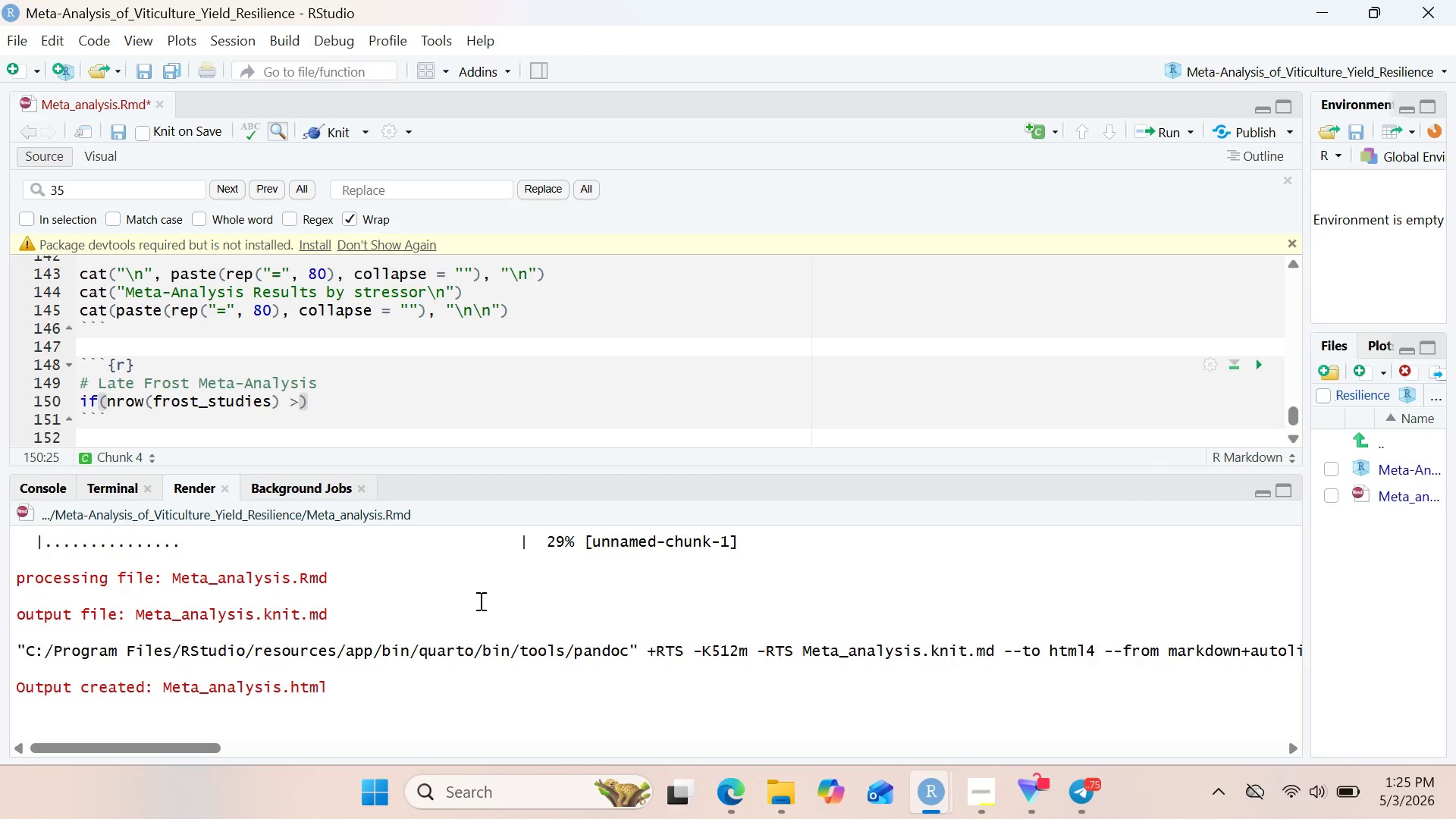 
key(Space)
 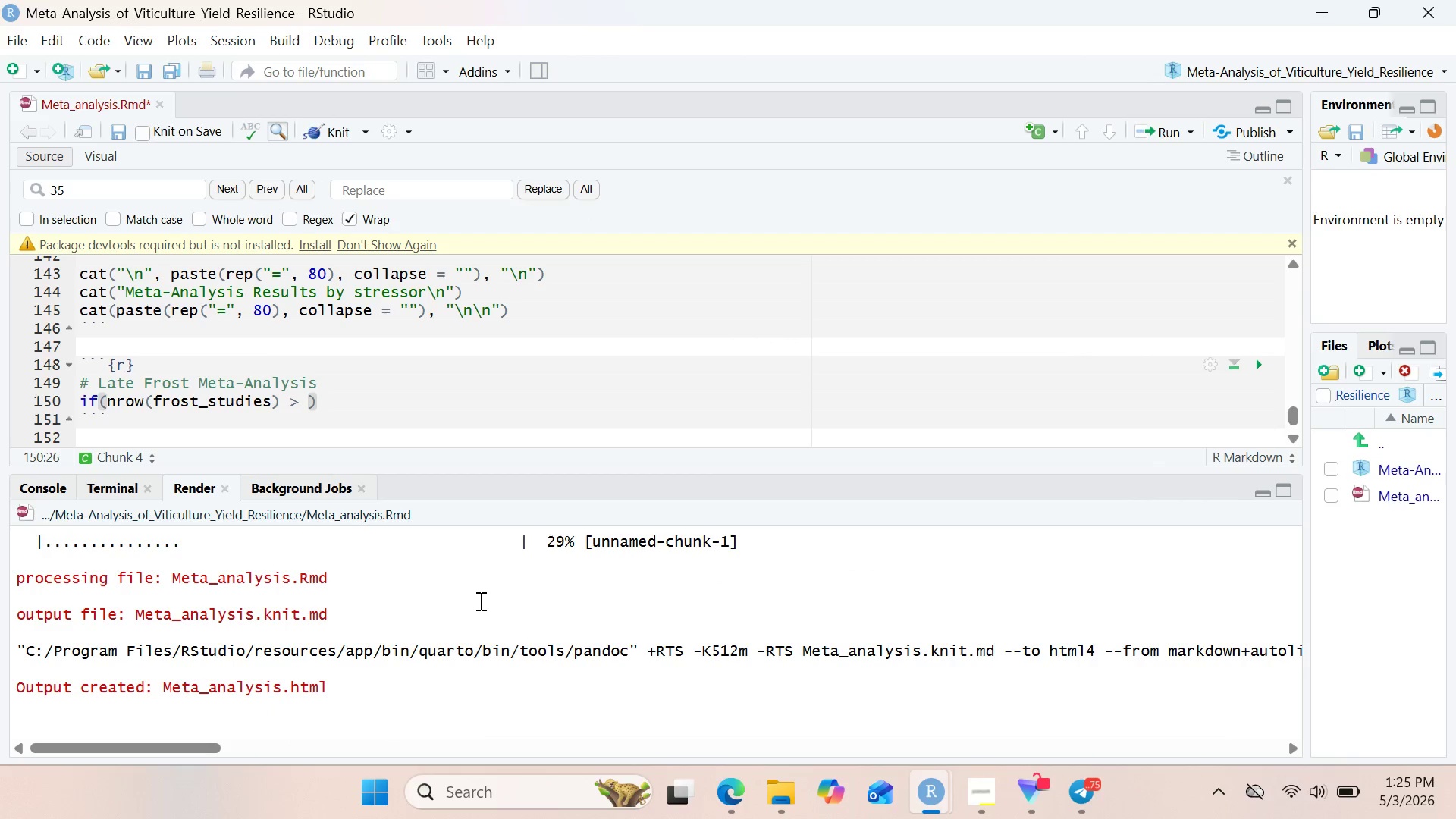 
key(Backspace)
 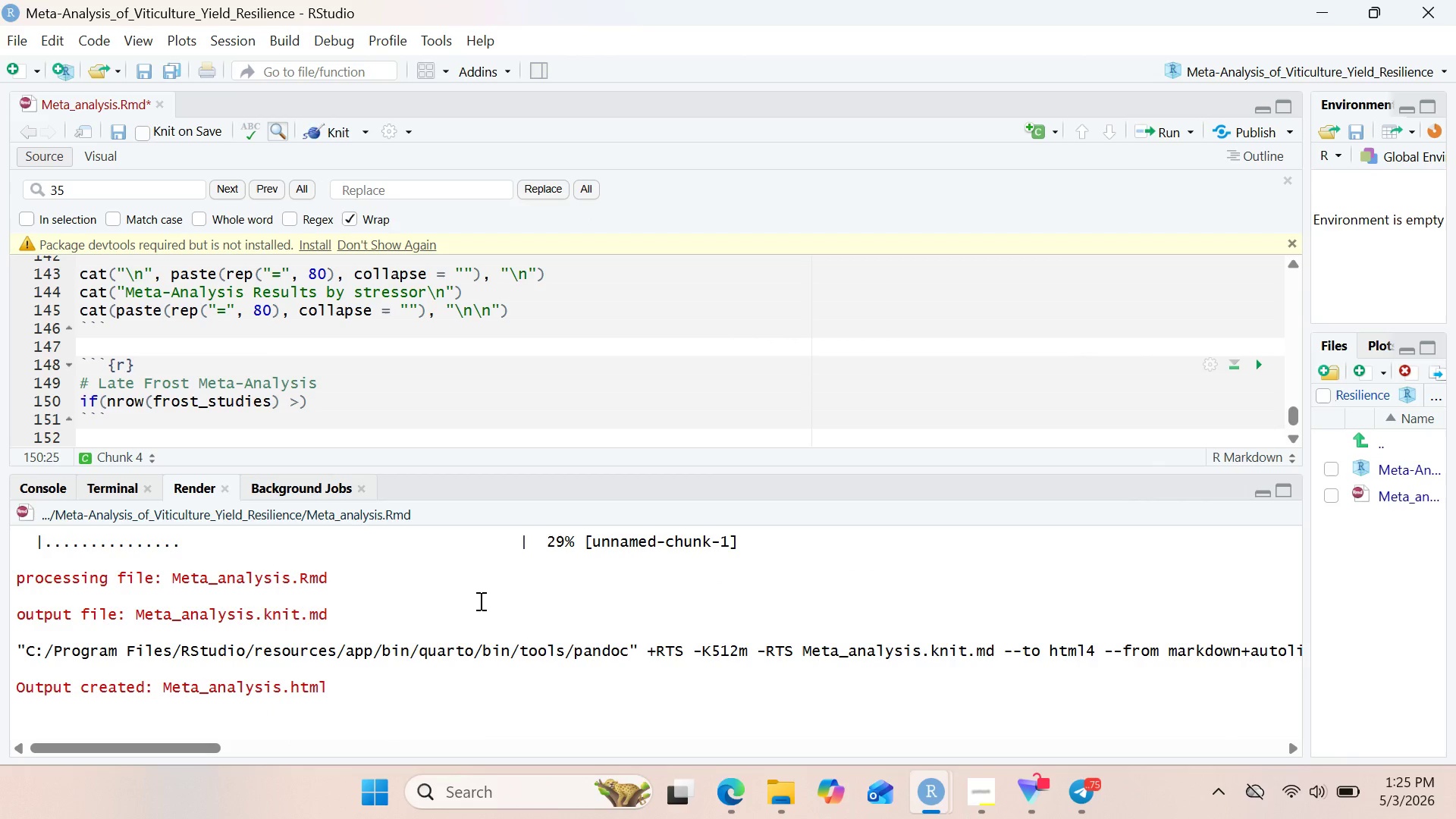 
key(Equal)
 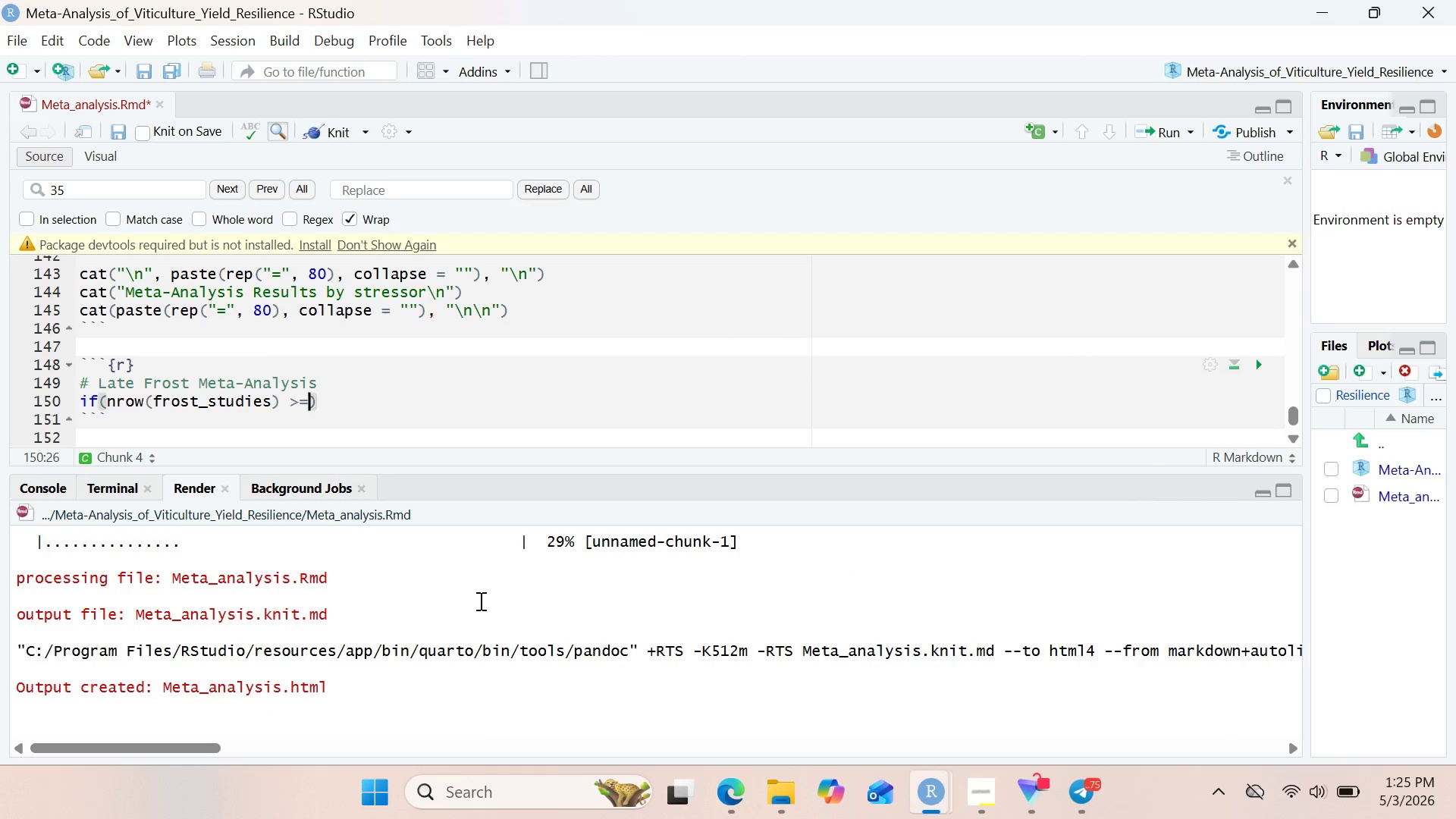 
key(Space)
 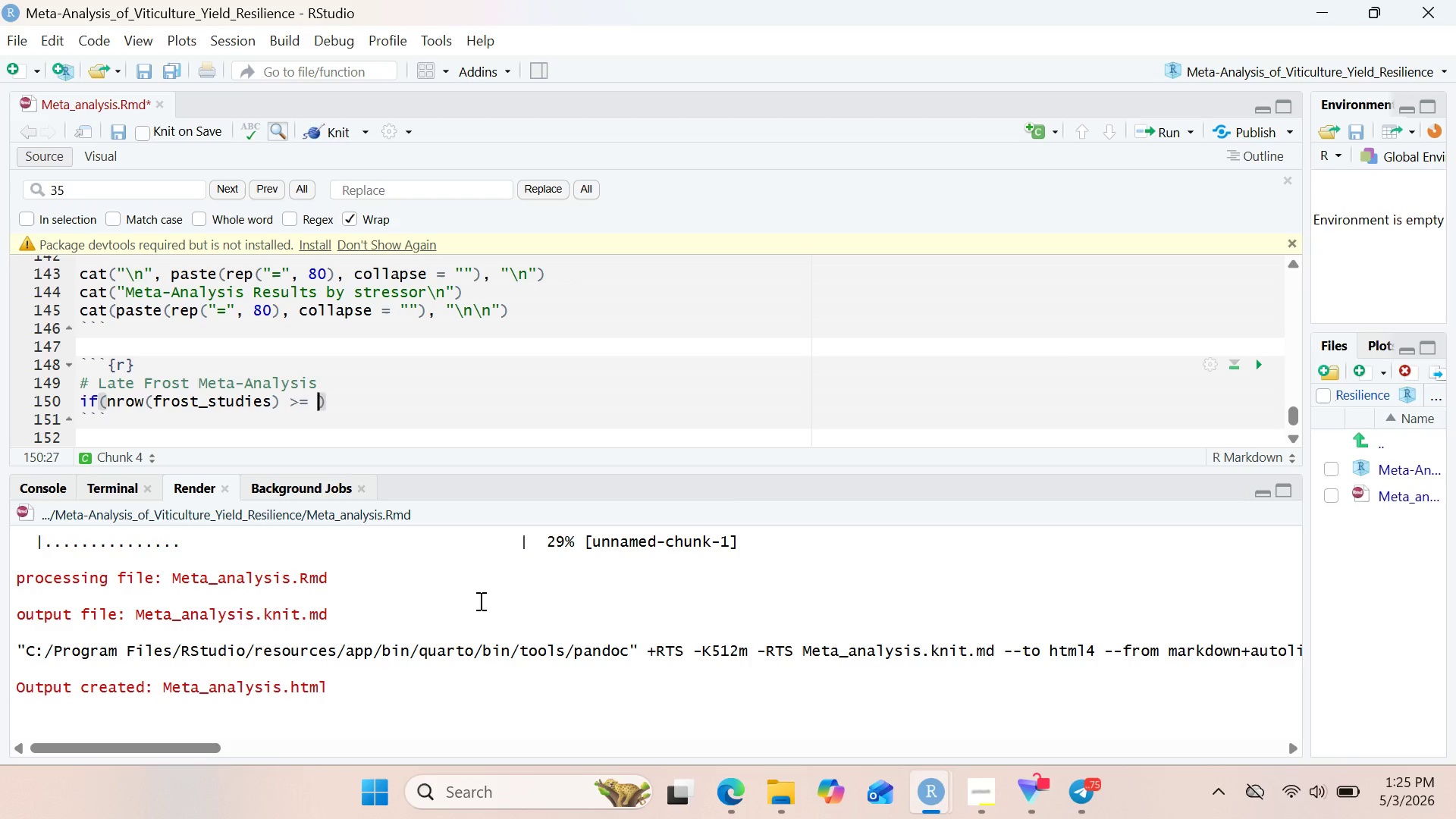 
key(2)
 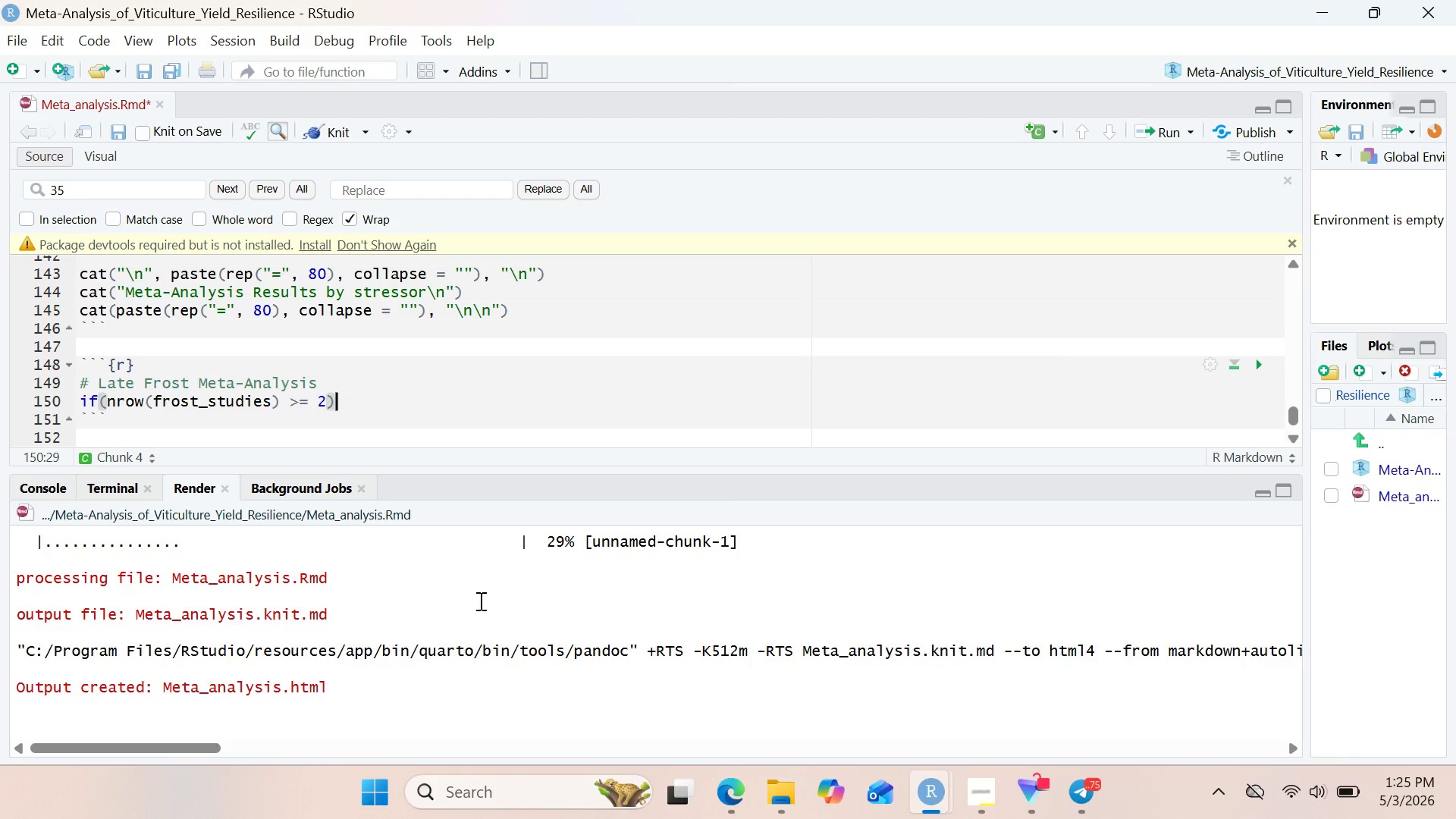 
key(ArrowRight)
 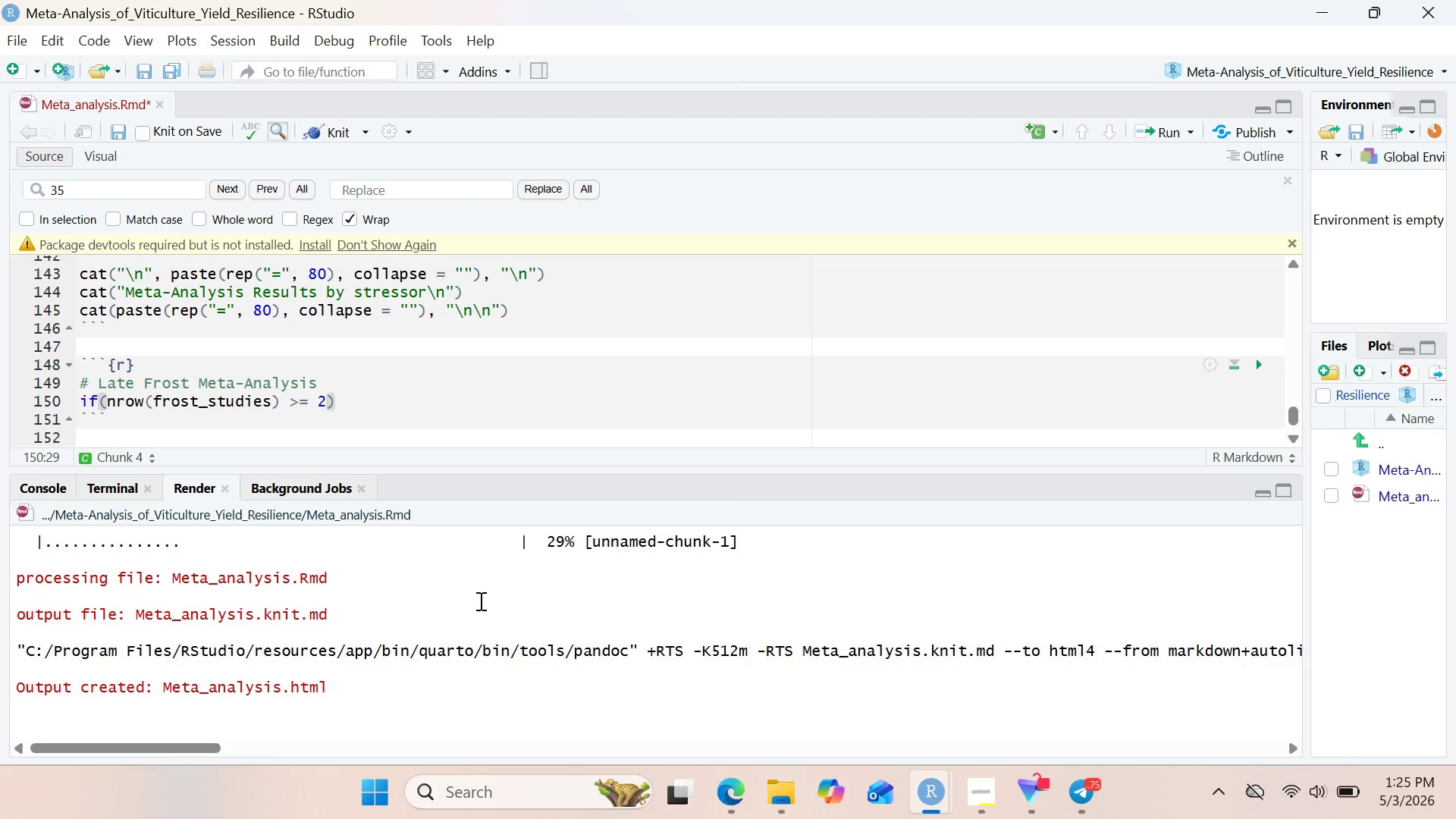 
key(Shift+ShiftRight)
 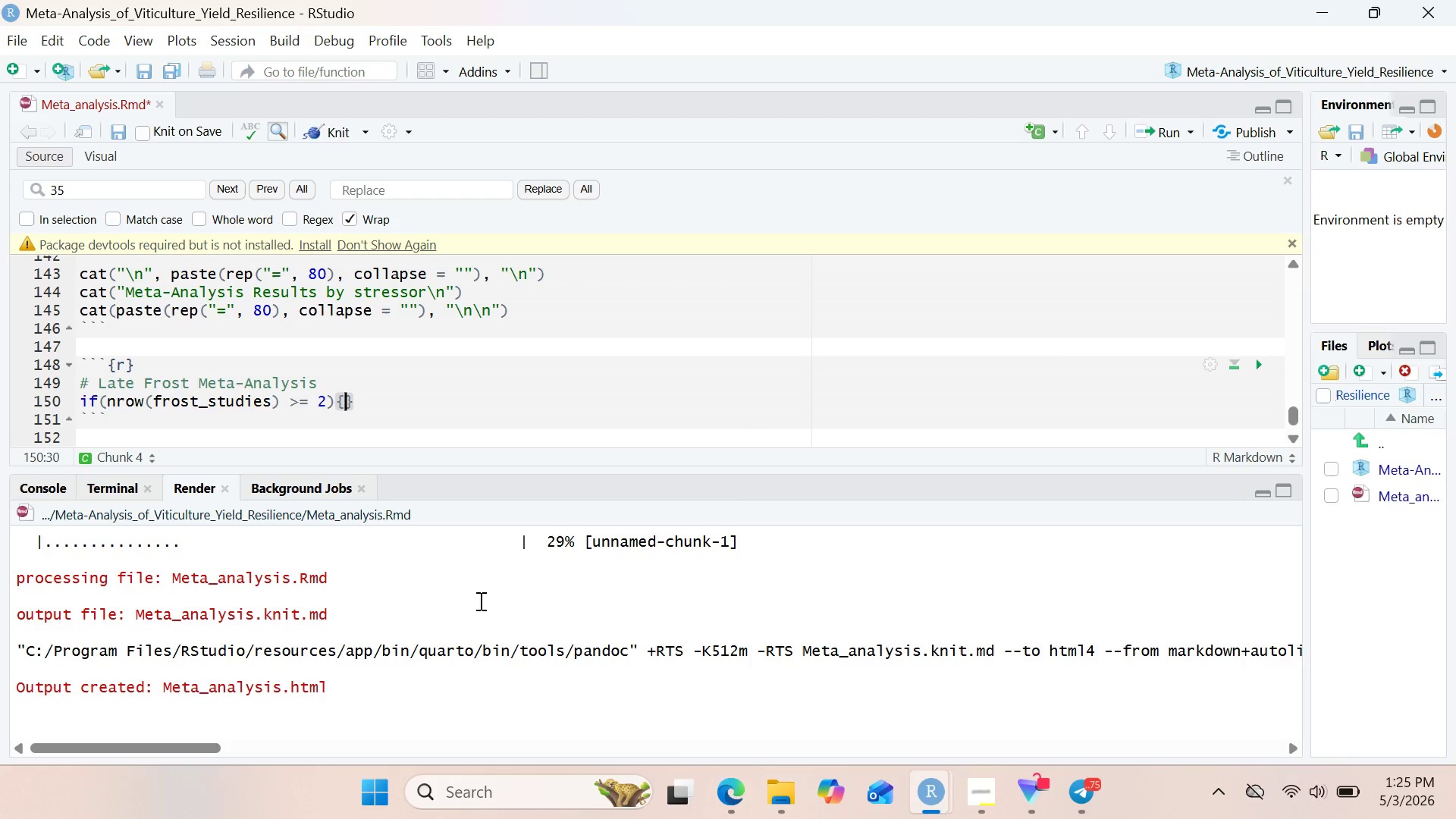 
key(Shift+BracketLeft)
 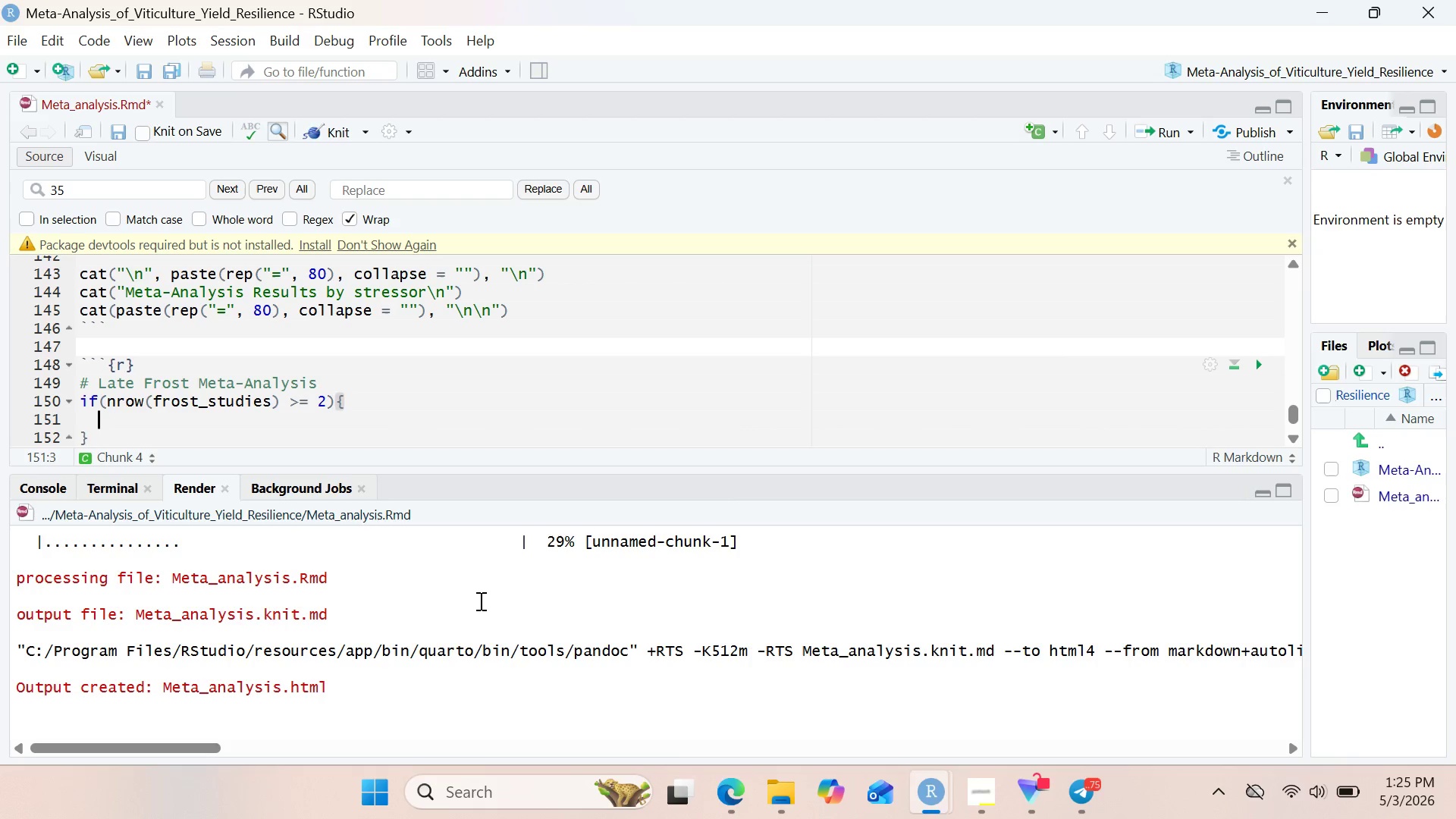 
key(Enter)
 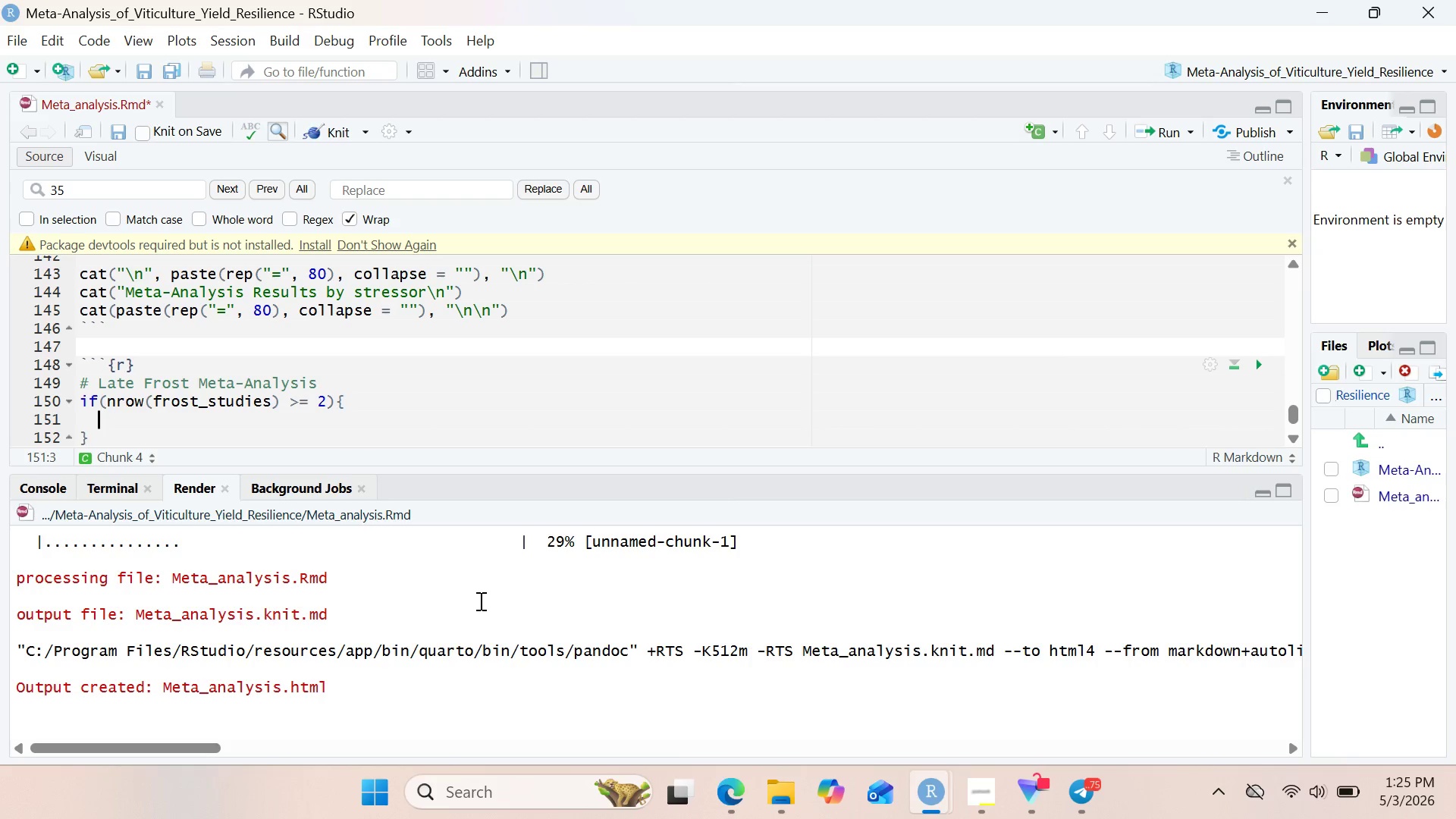 
type(meta_frost <- met)
 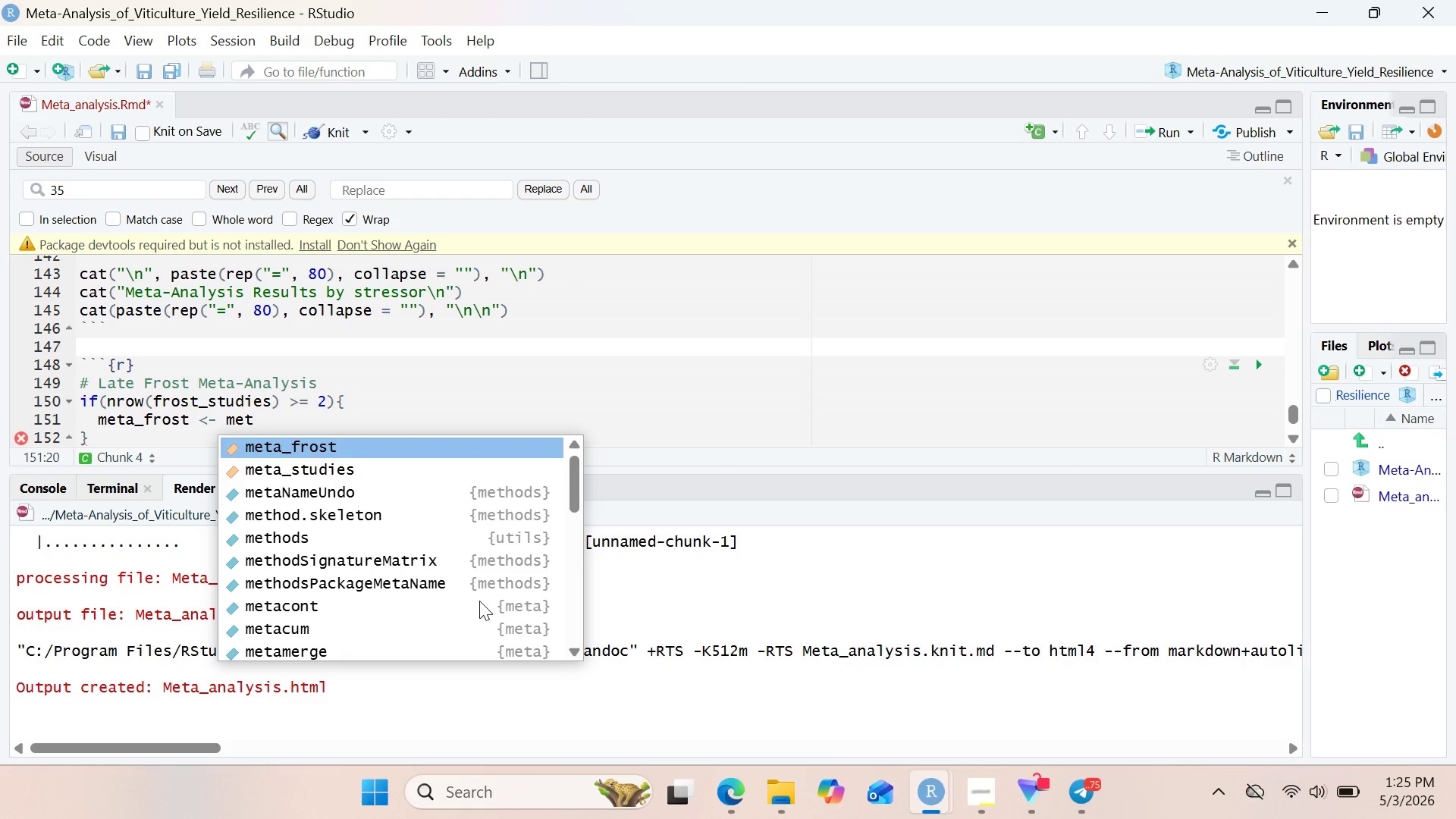 
wait(16.09)
 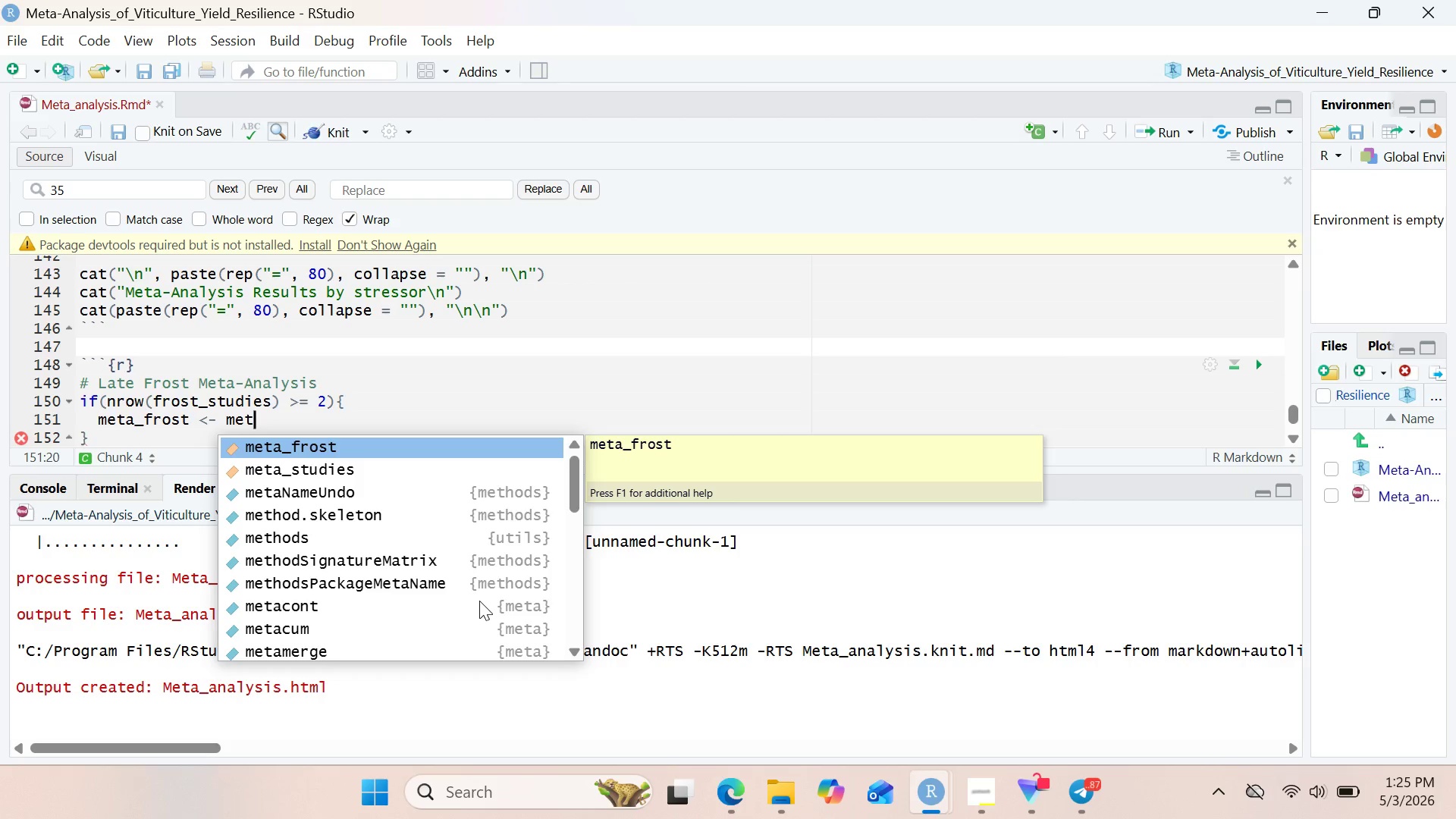 
type(agen()
 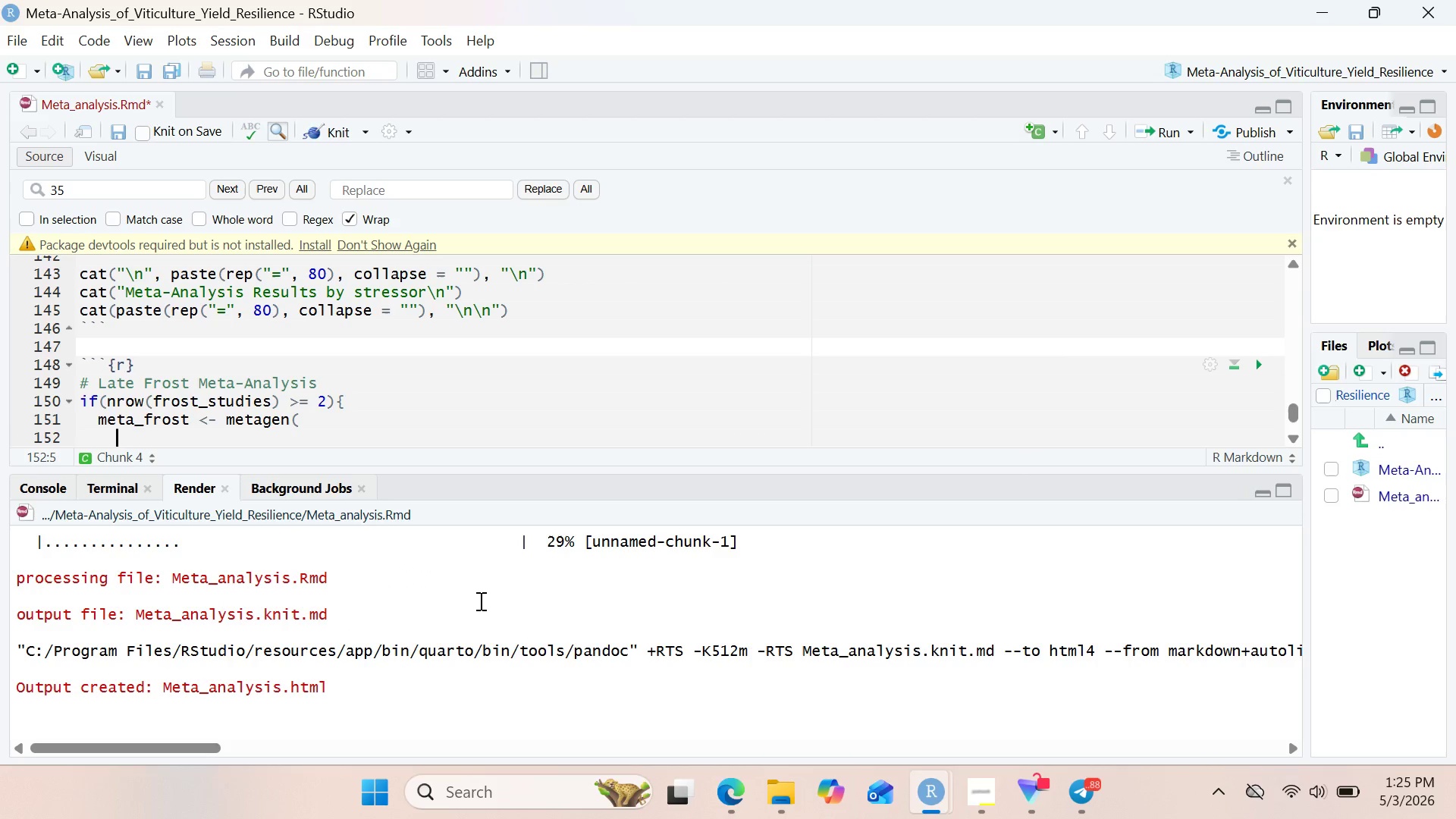 
 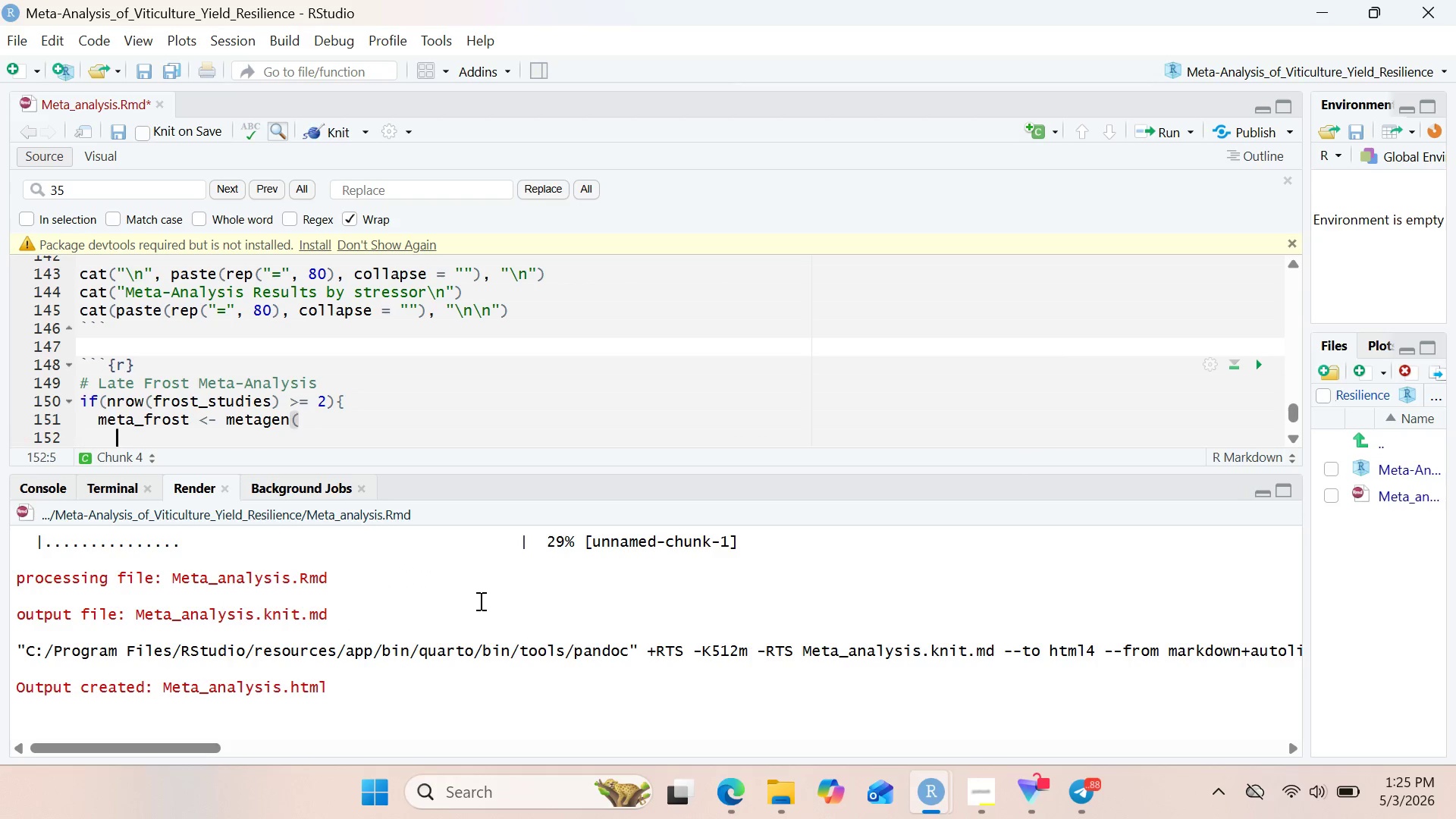 
key(Enter)
 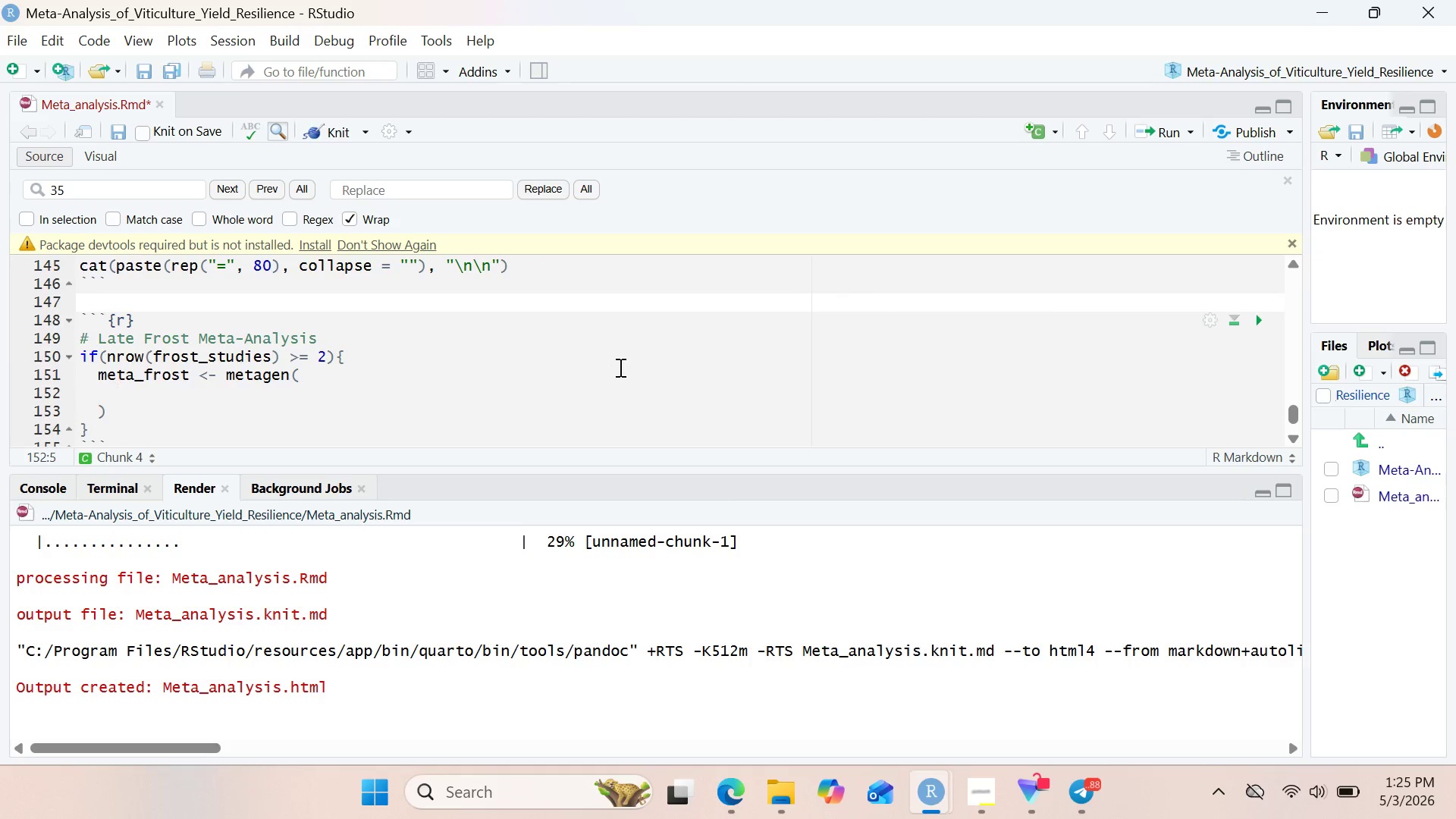 
wait(15.16)
 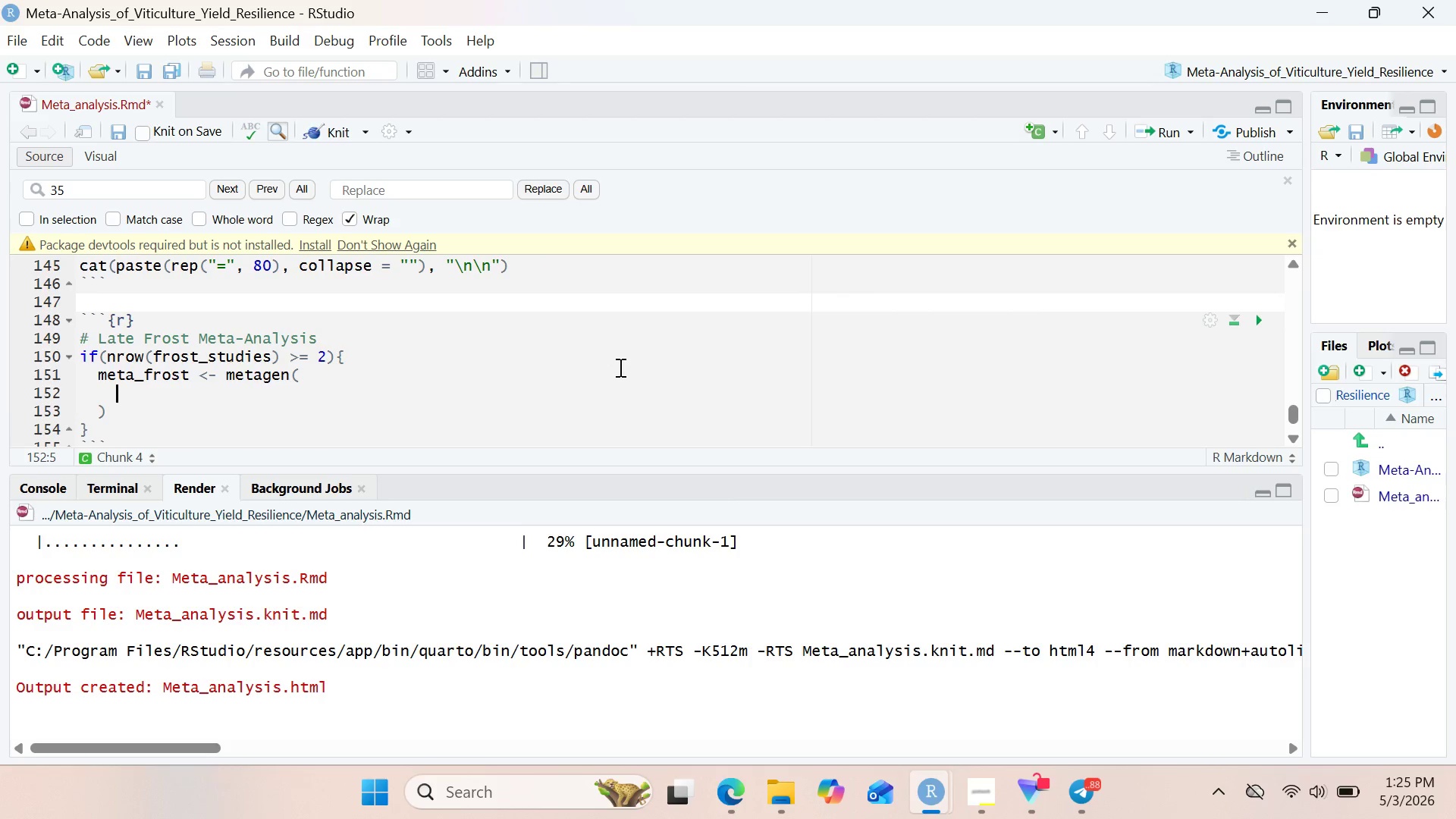 
key(Shift+T)
 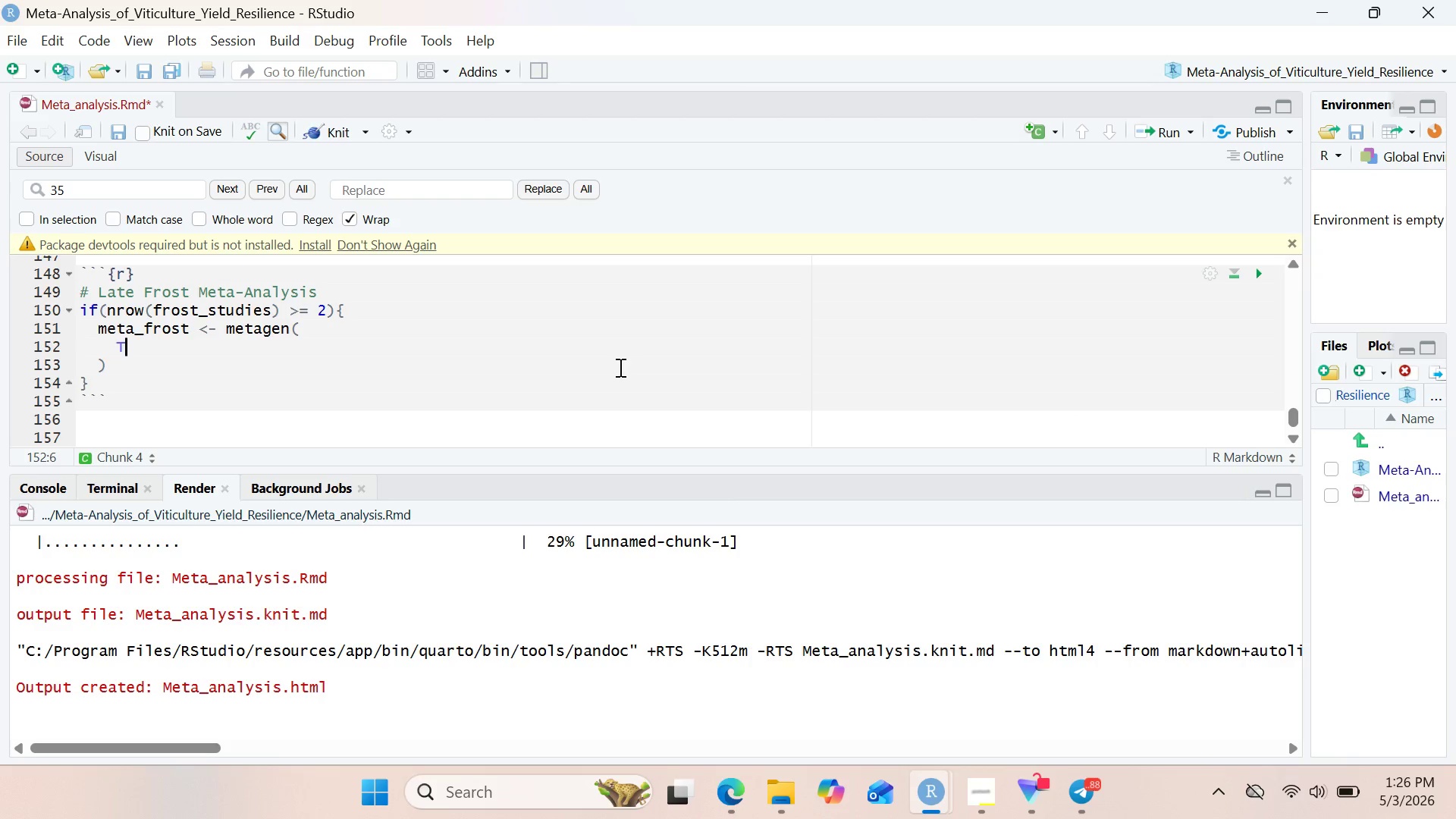 
wait(25.66)
 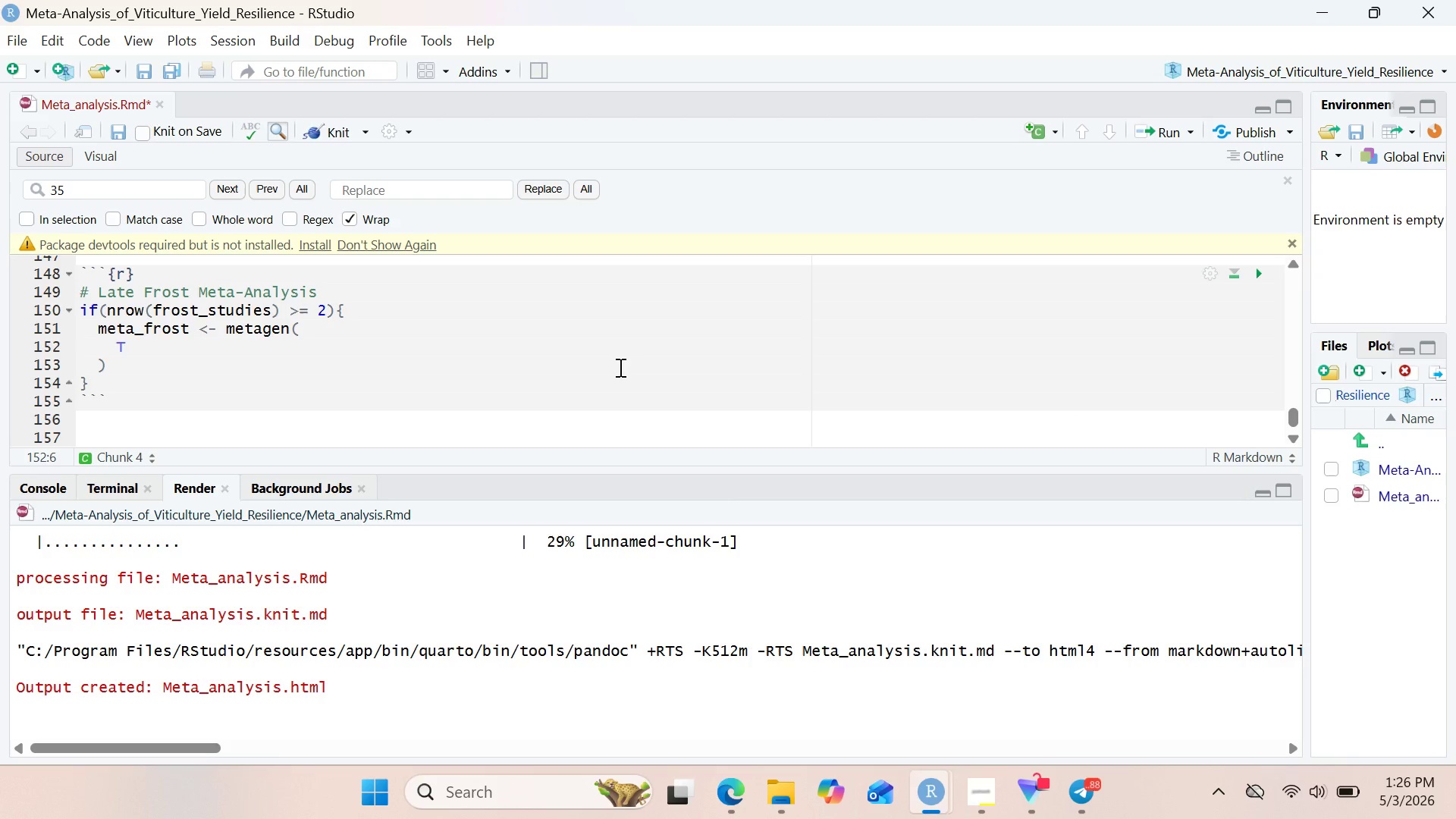 
type(E = effec)
 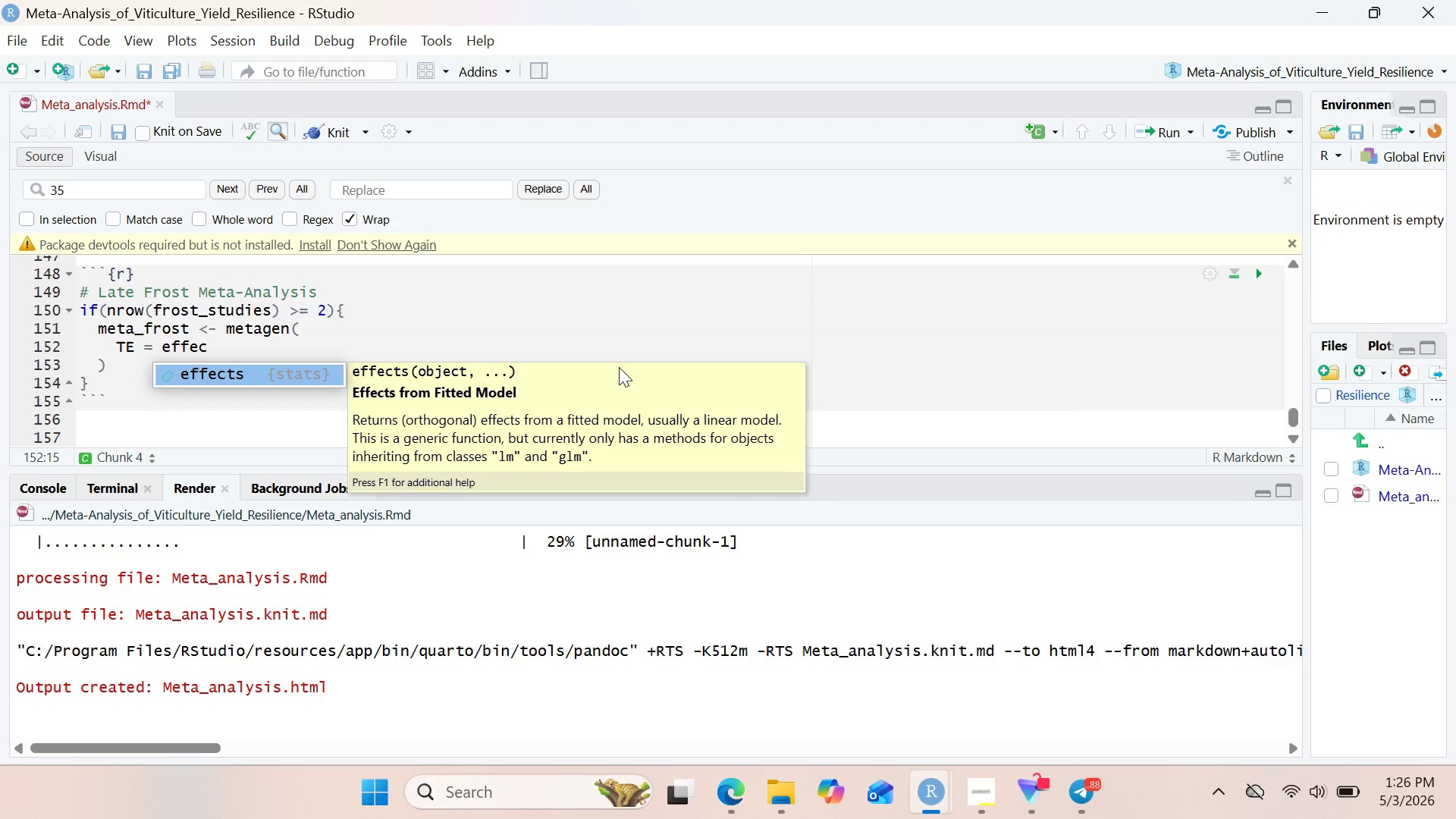 
wait(6.02)
 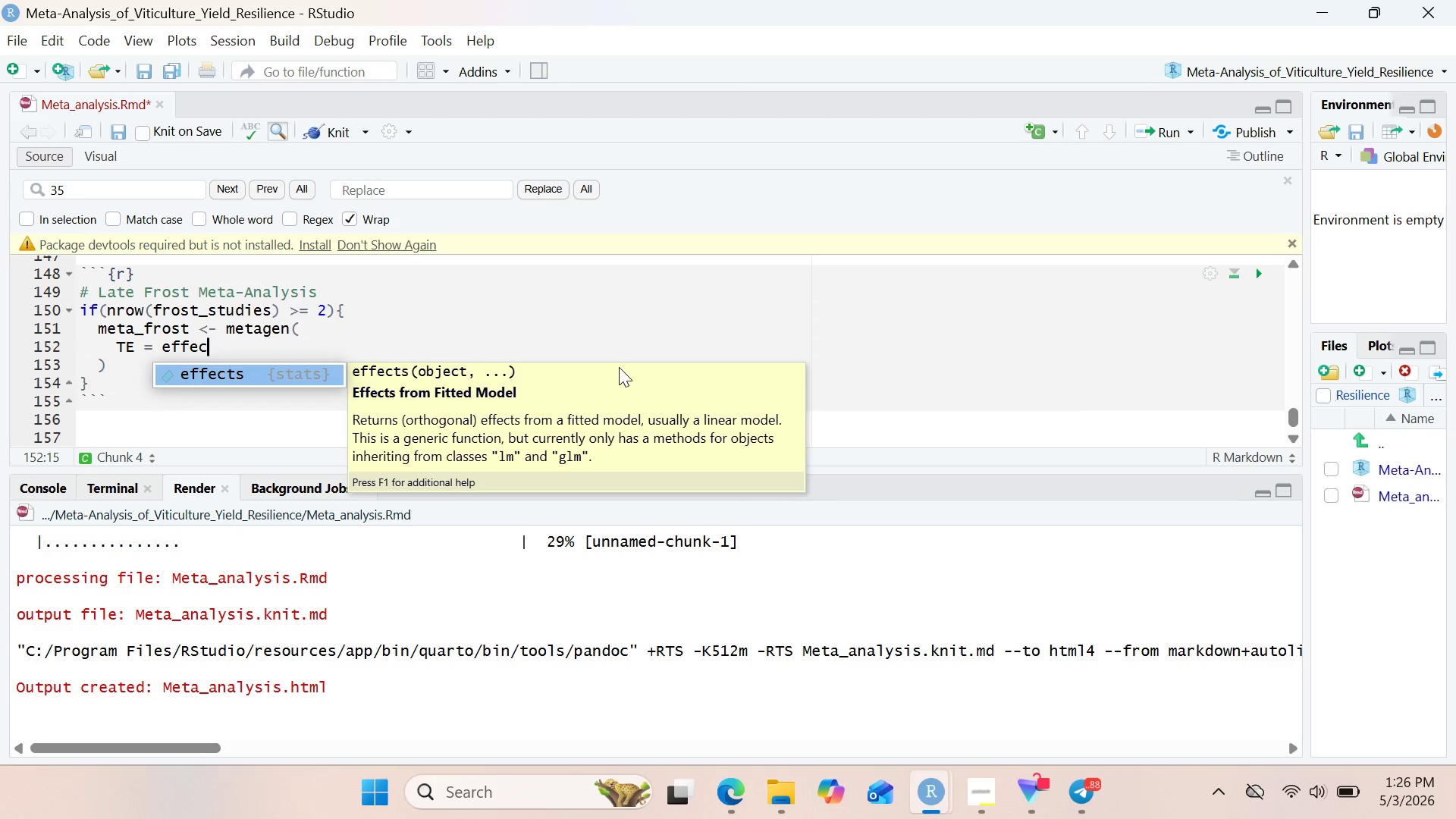 
type(t_size,)
 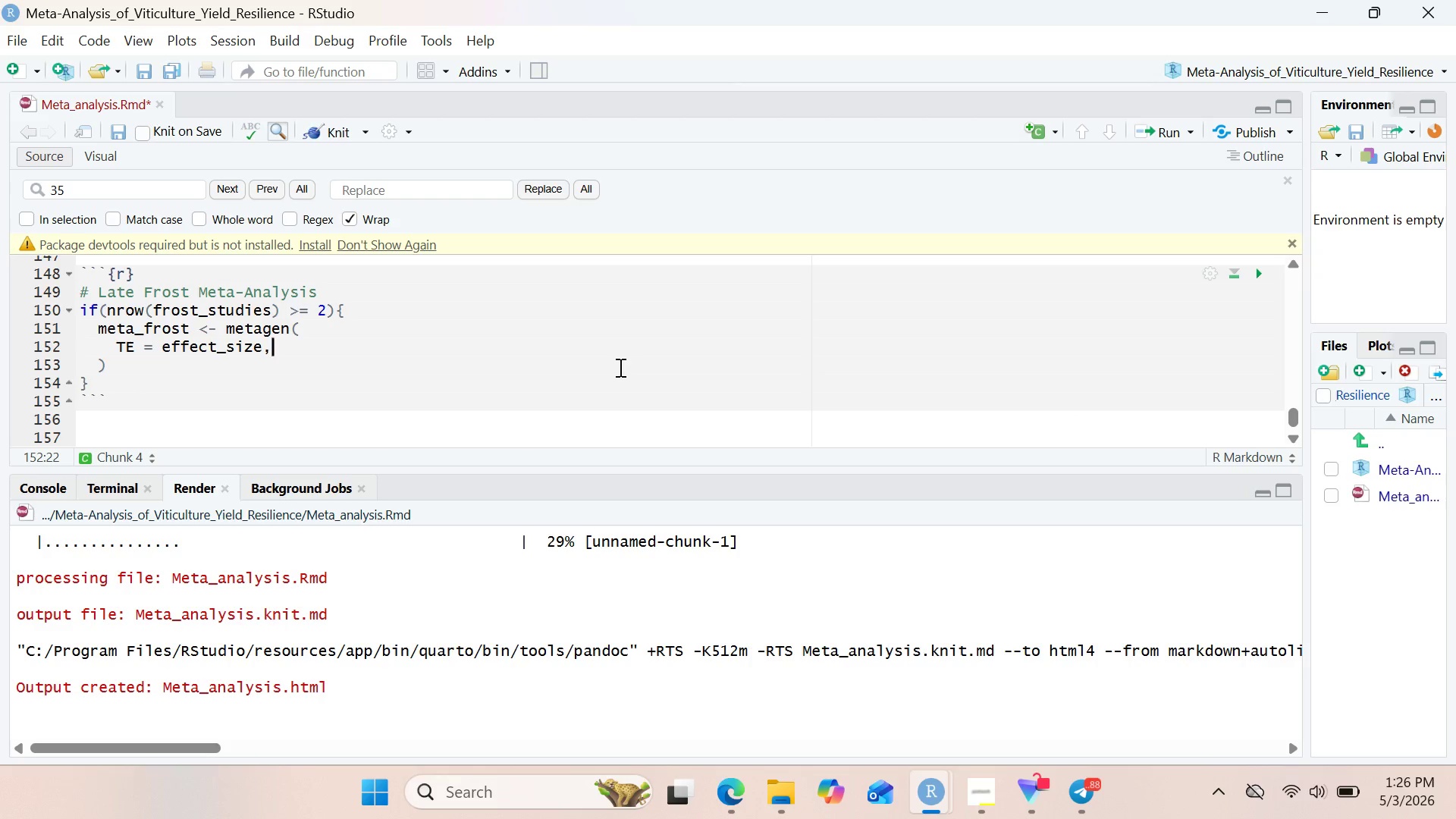 
key(Enter)
 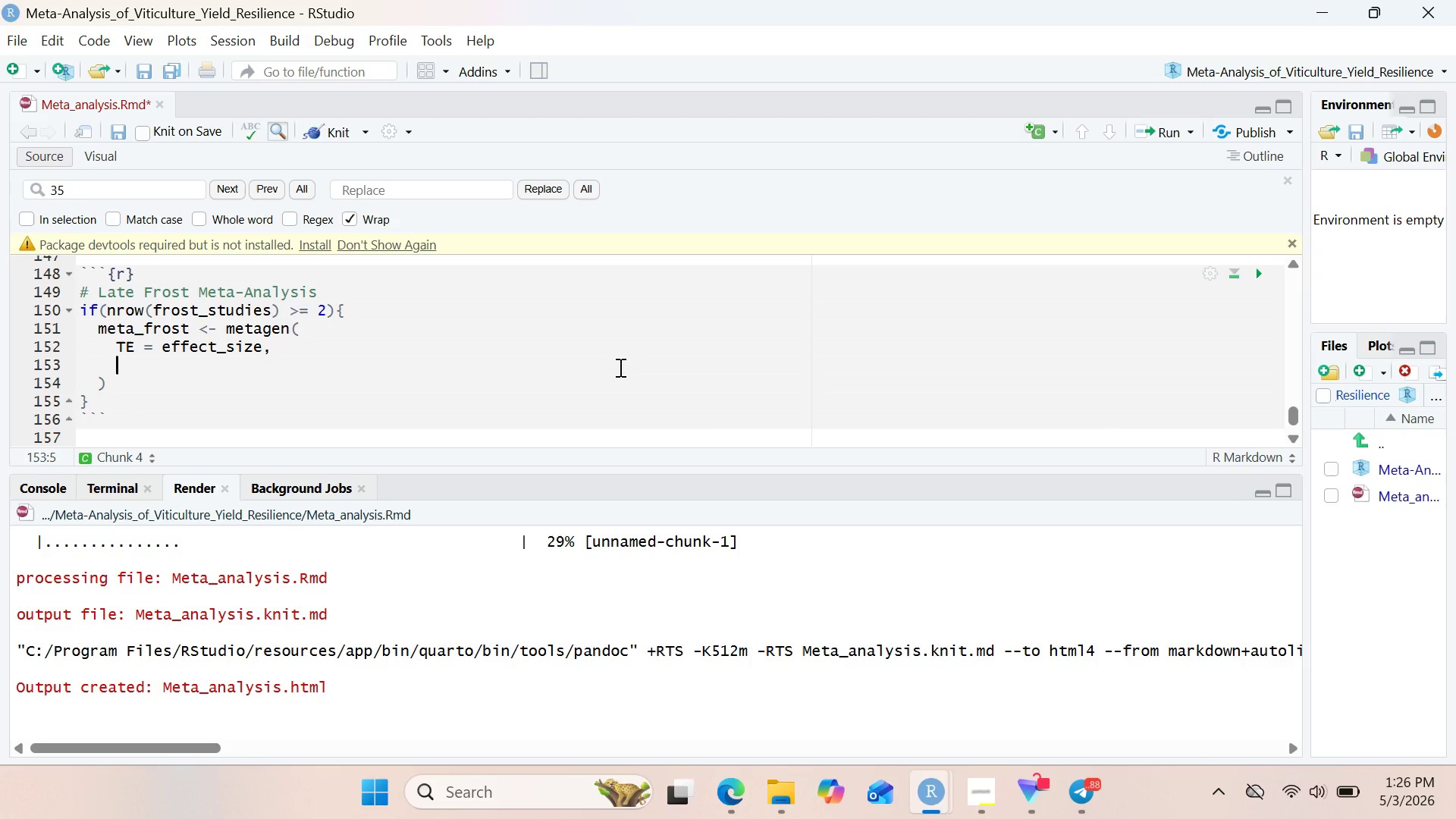 
type(sete = se,)
 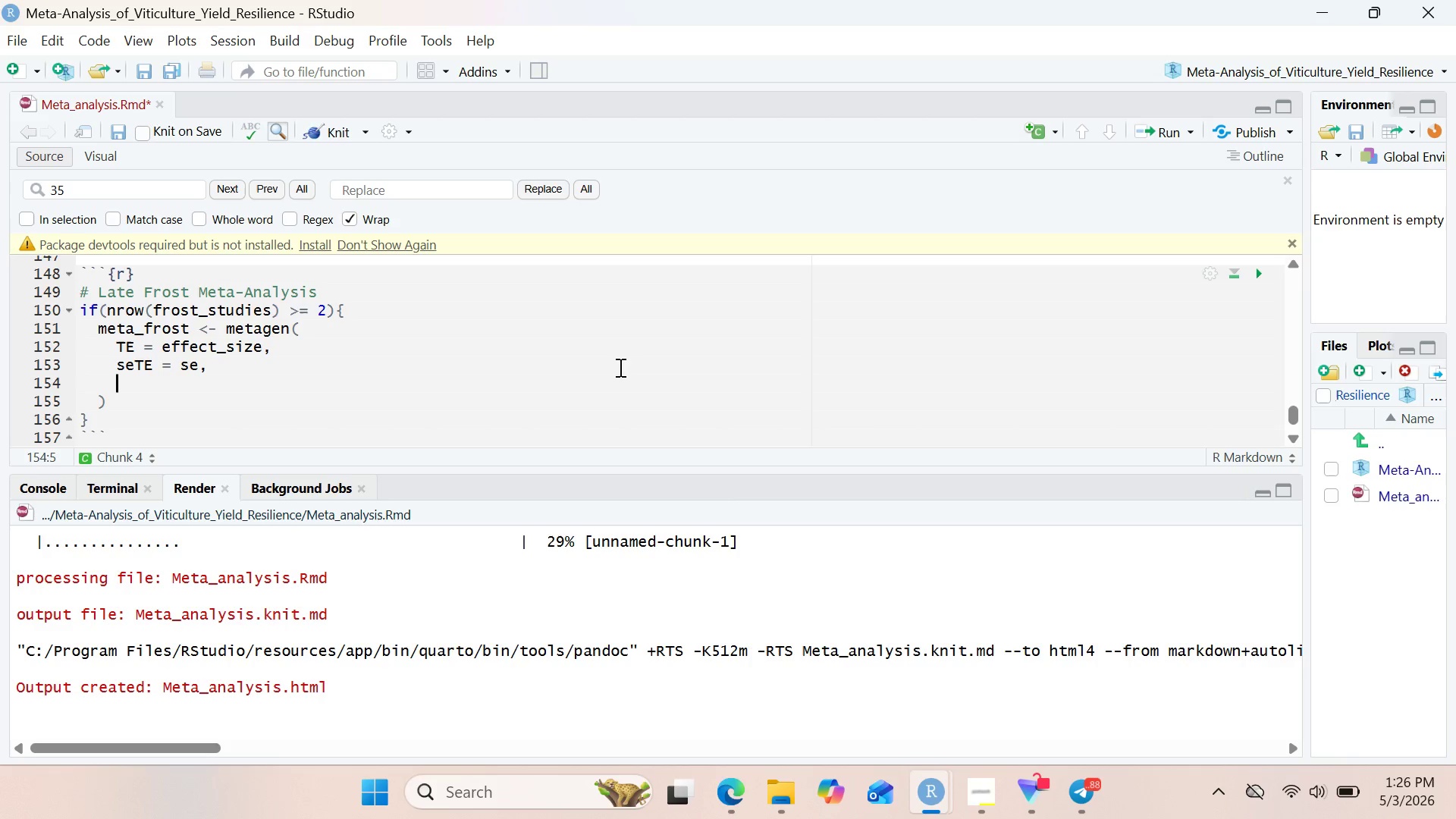 
 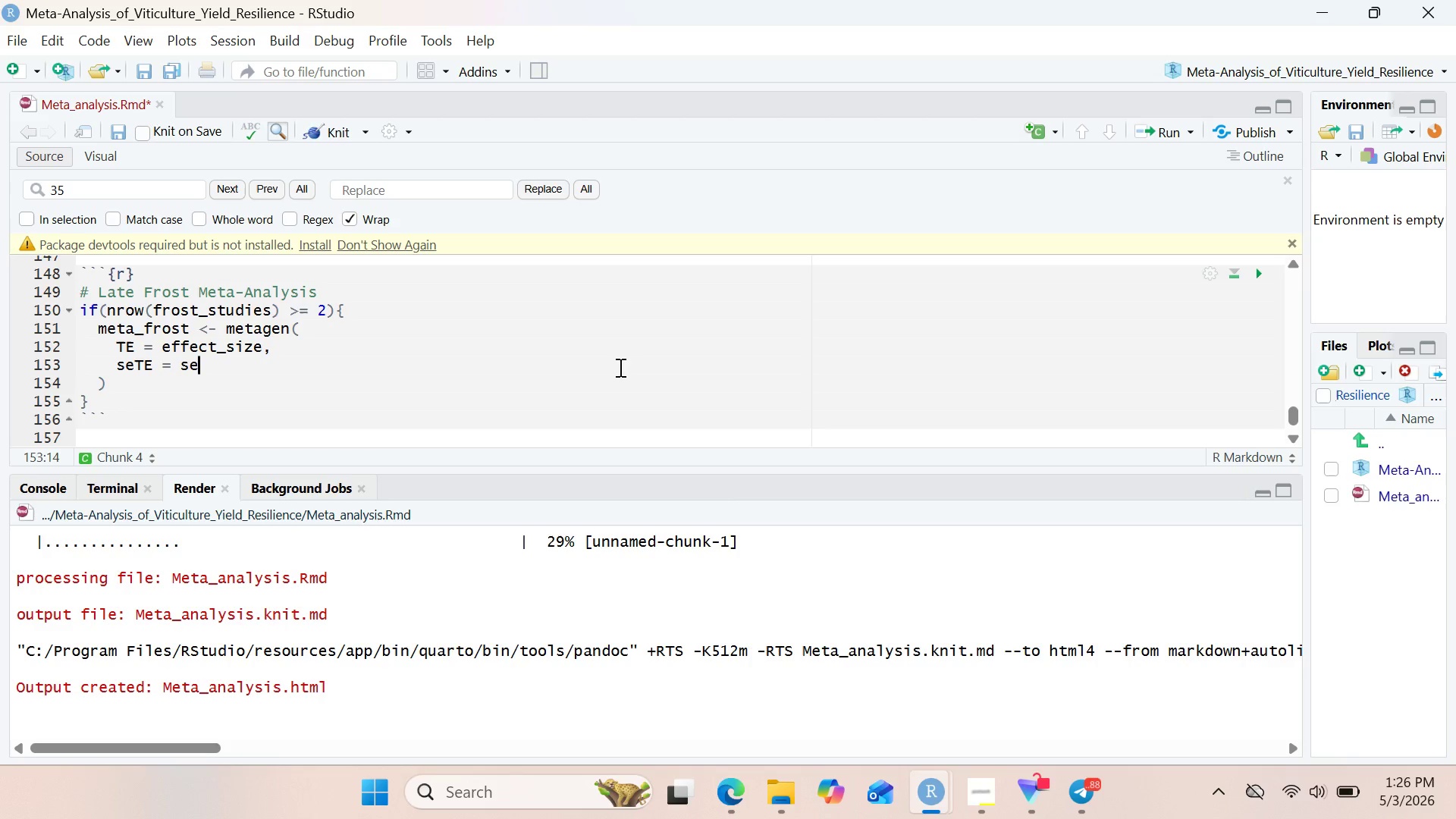 
key(Enter)
 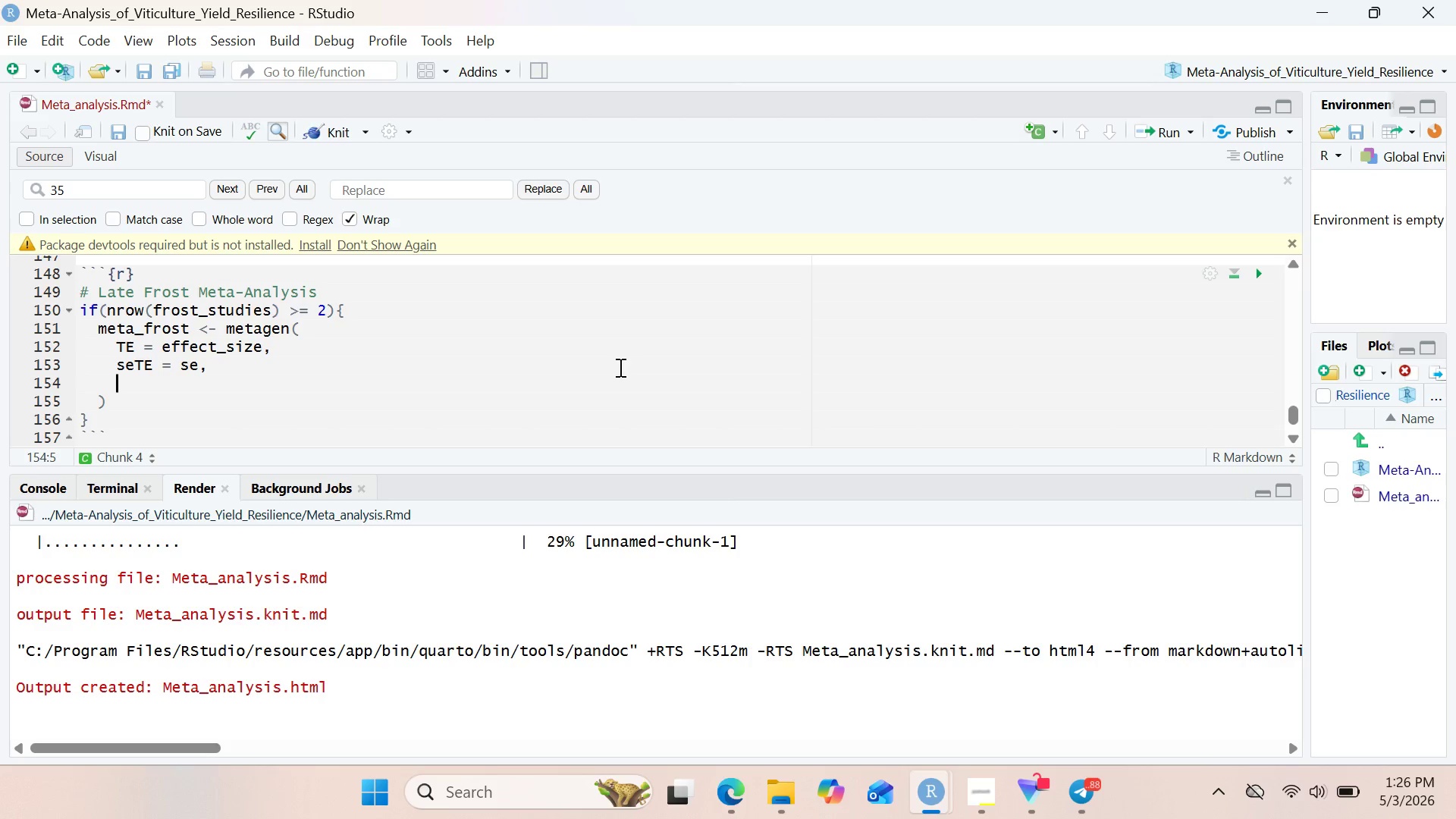 
type(studlab = stu)
 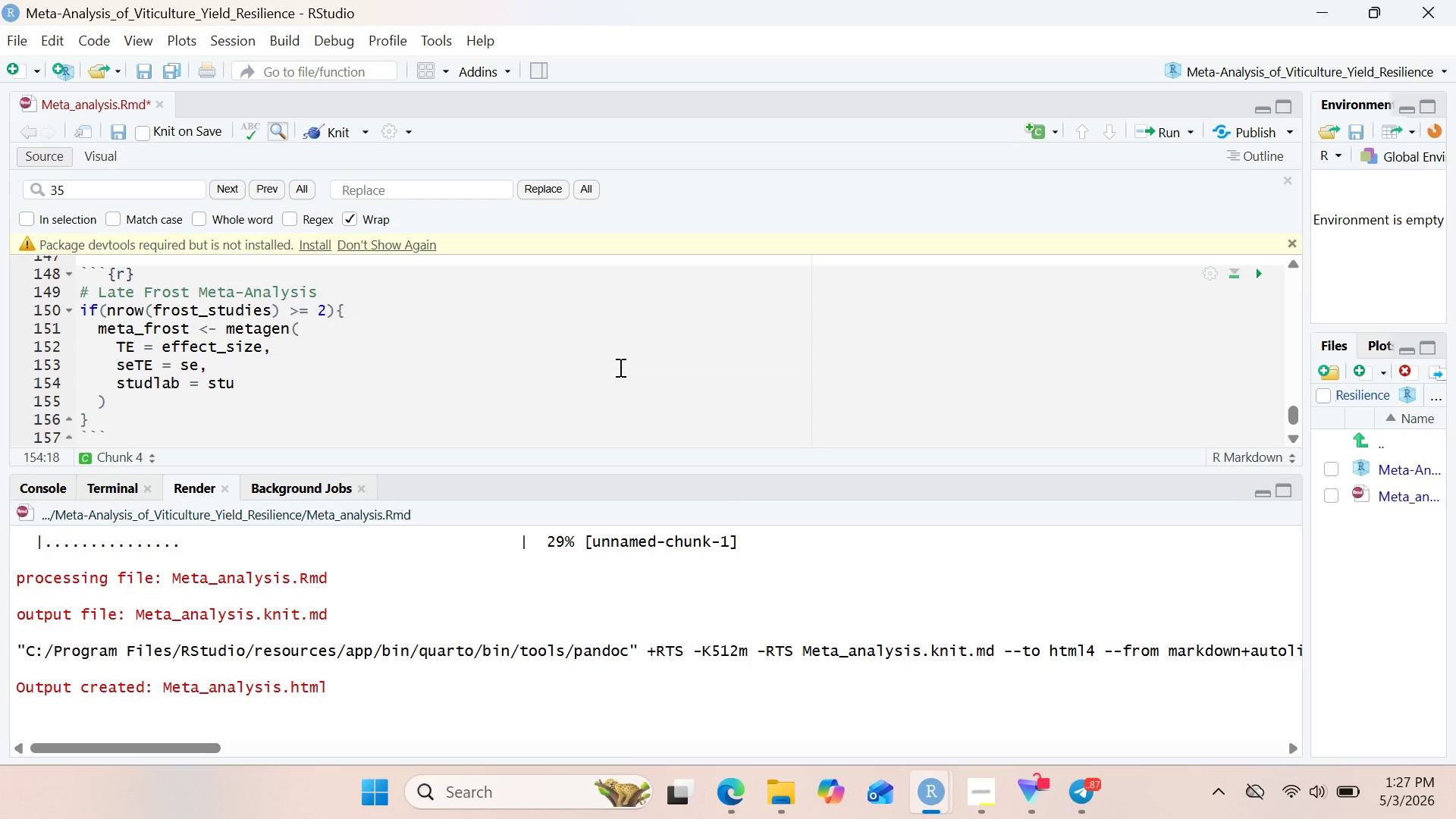 
wait(6.38)
 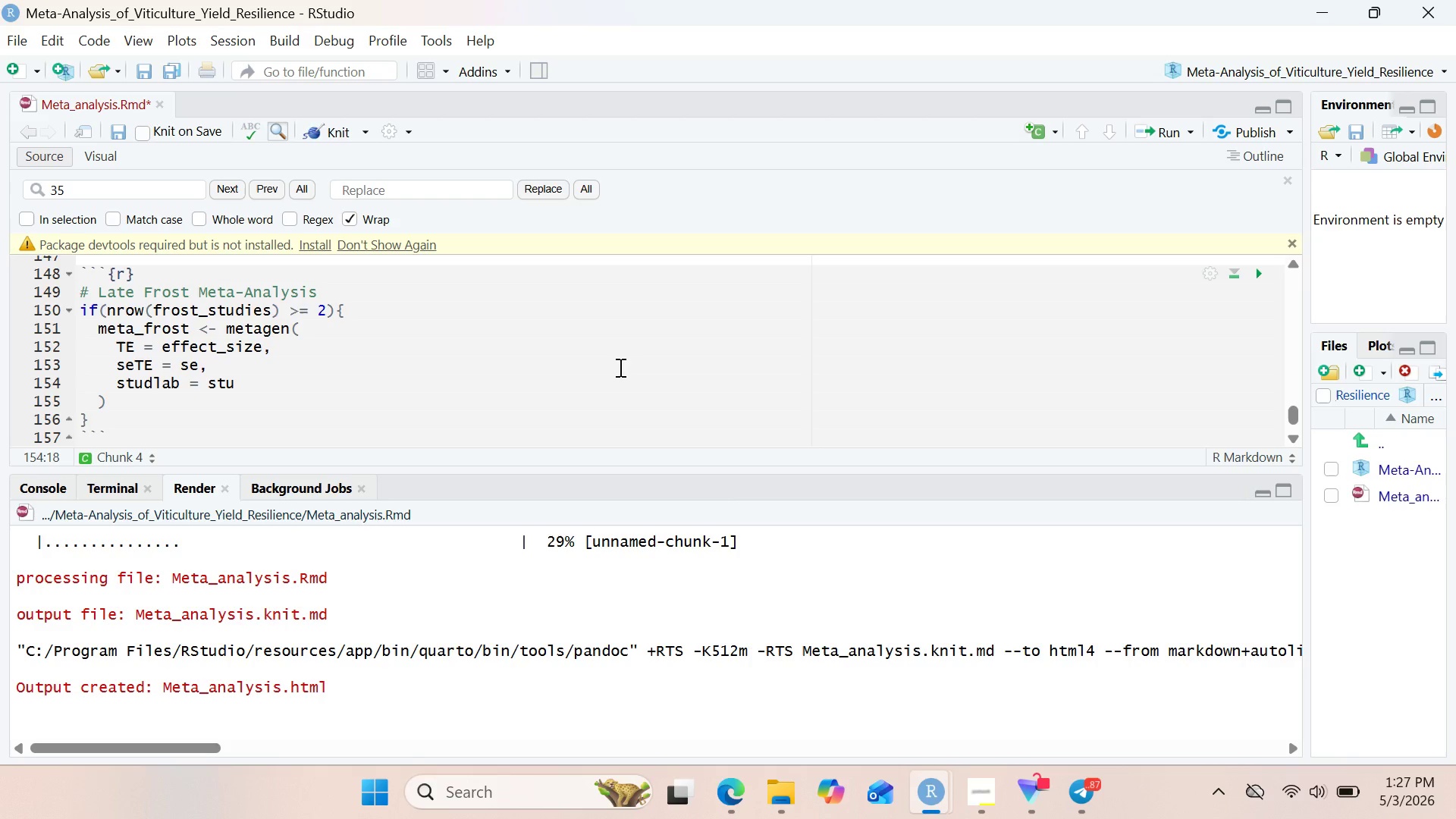 
type(dy_name,)
 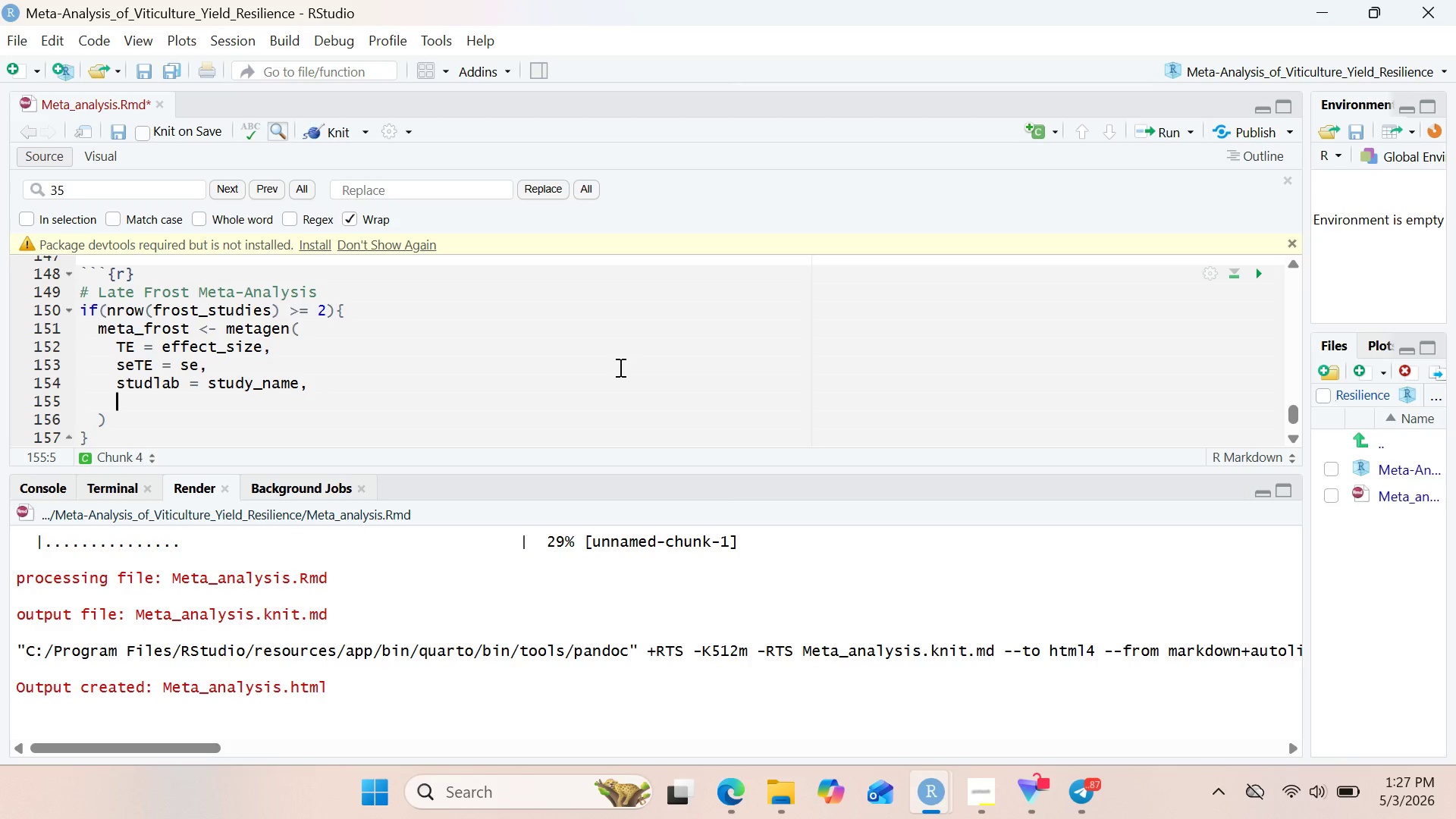 
 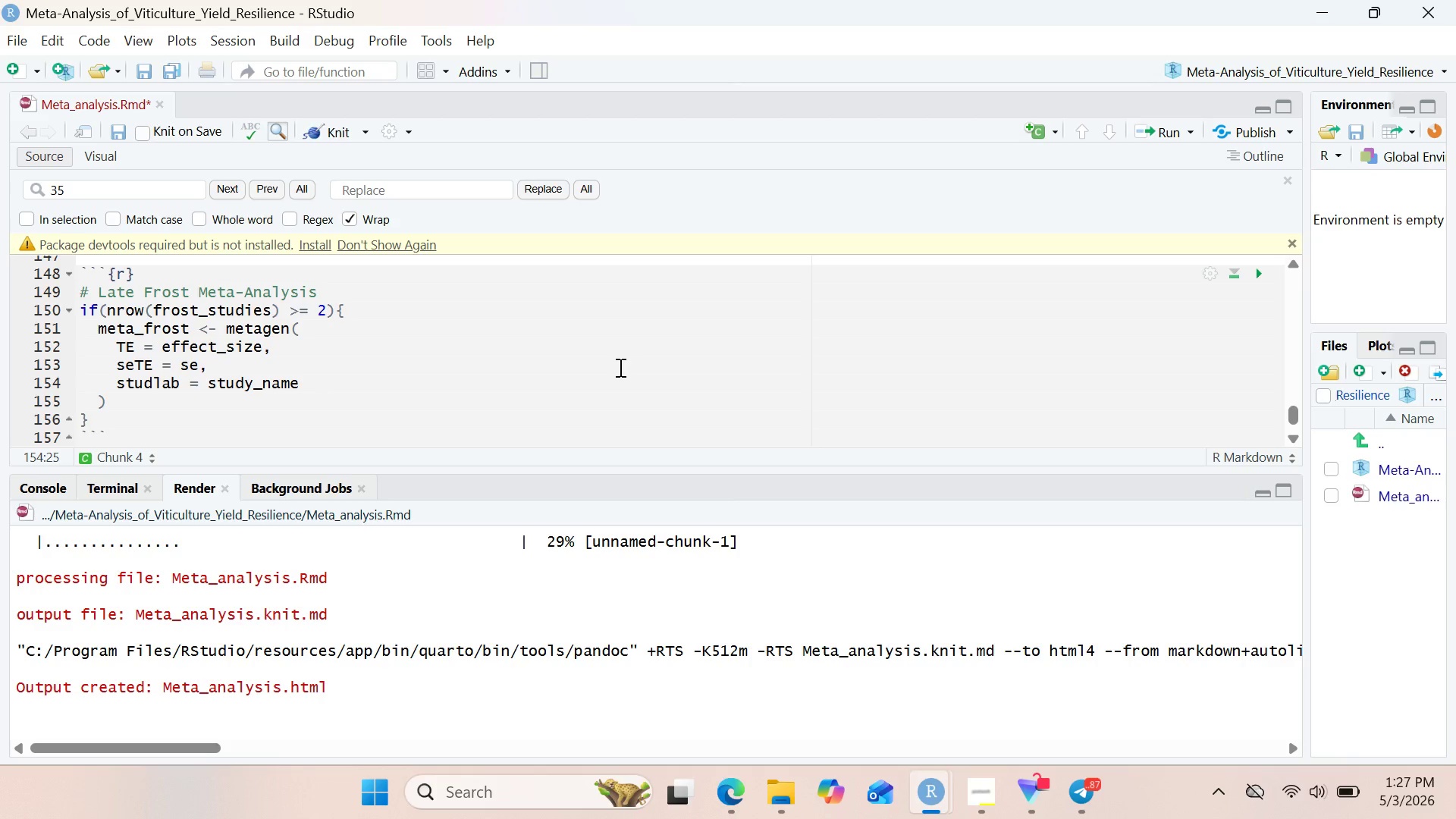 
key(Enter)
 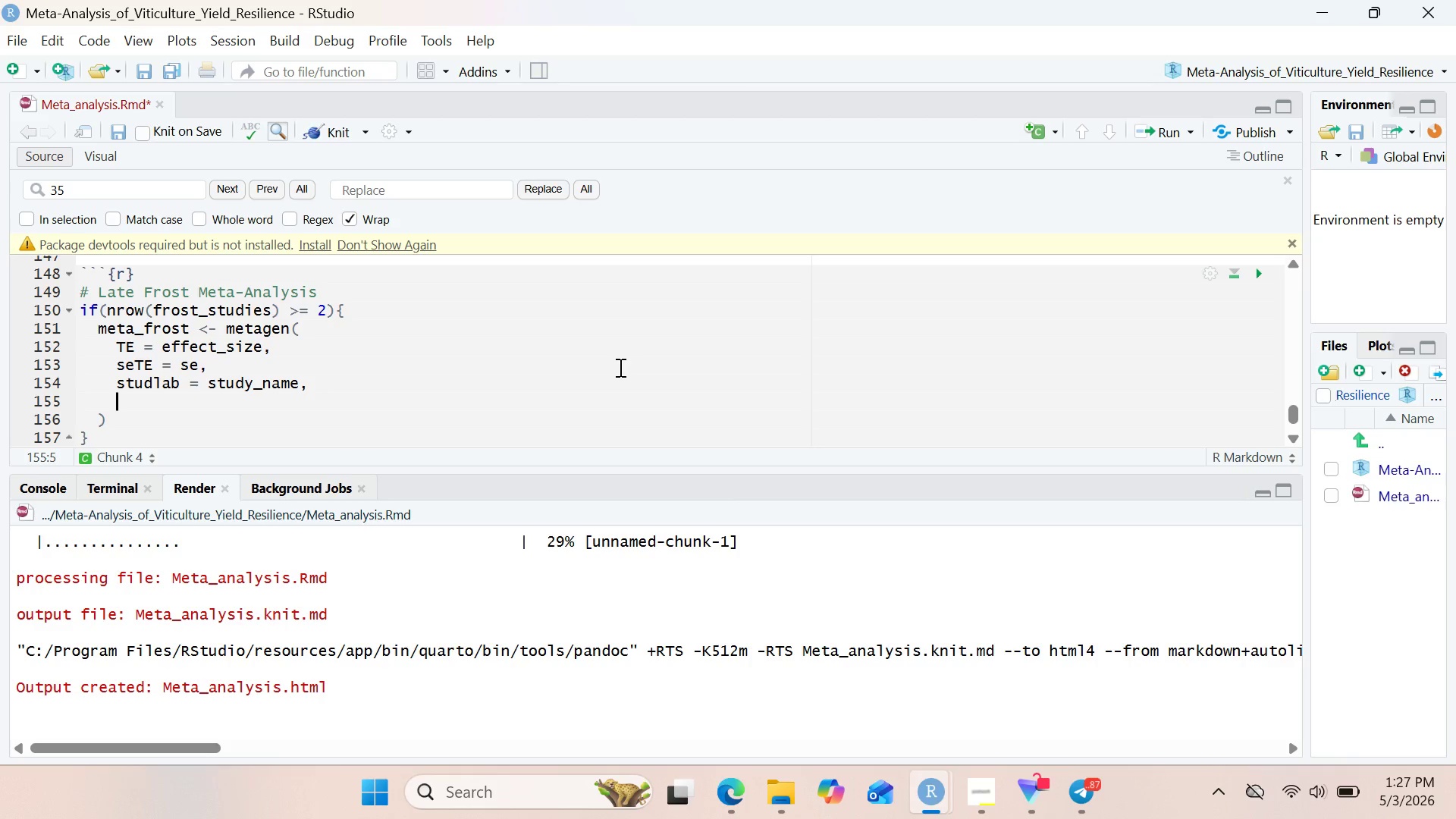 
type(data = frost-)
 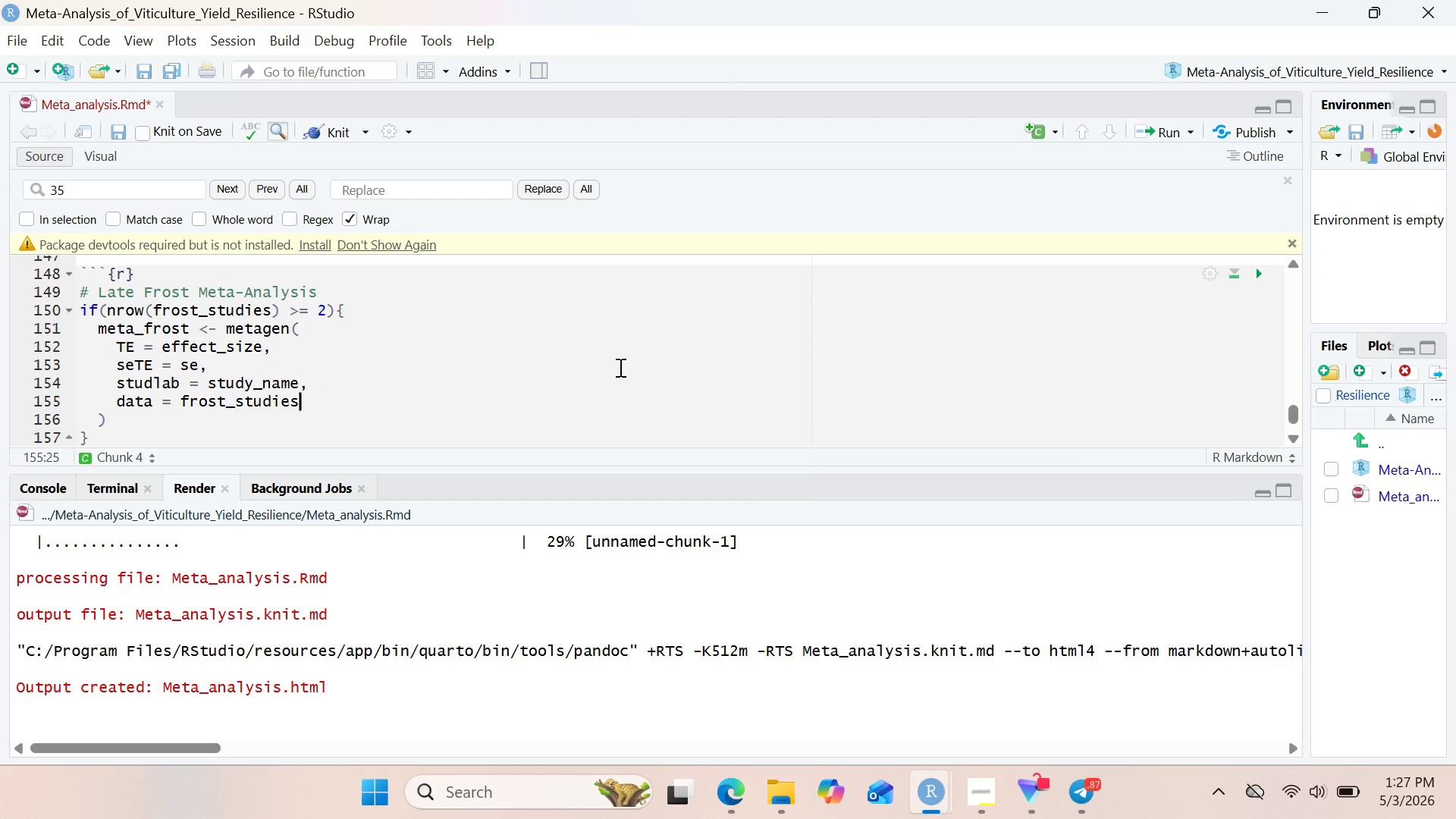 
 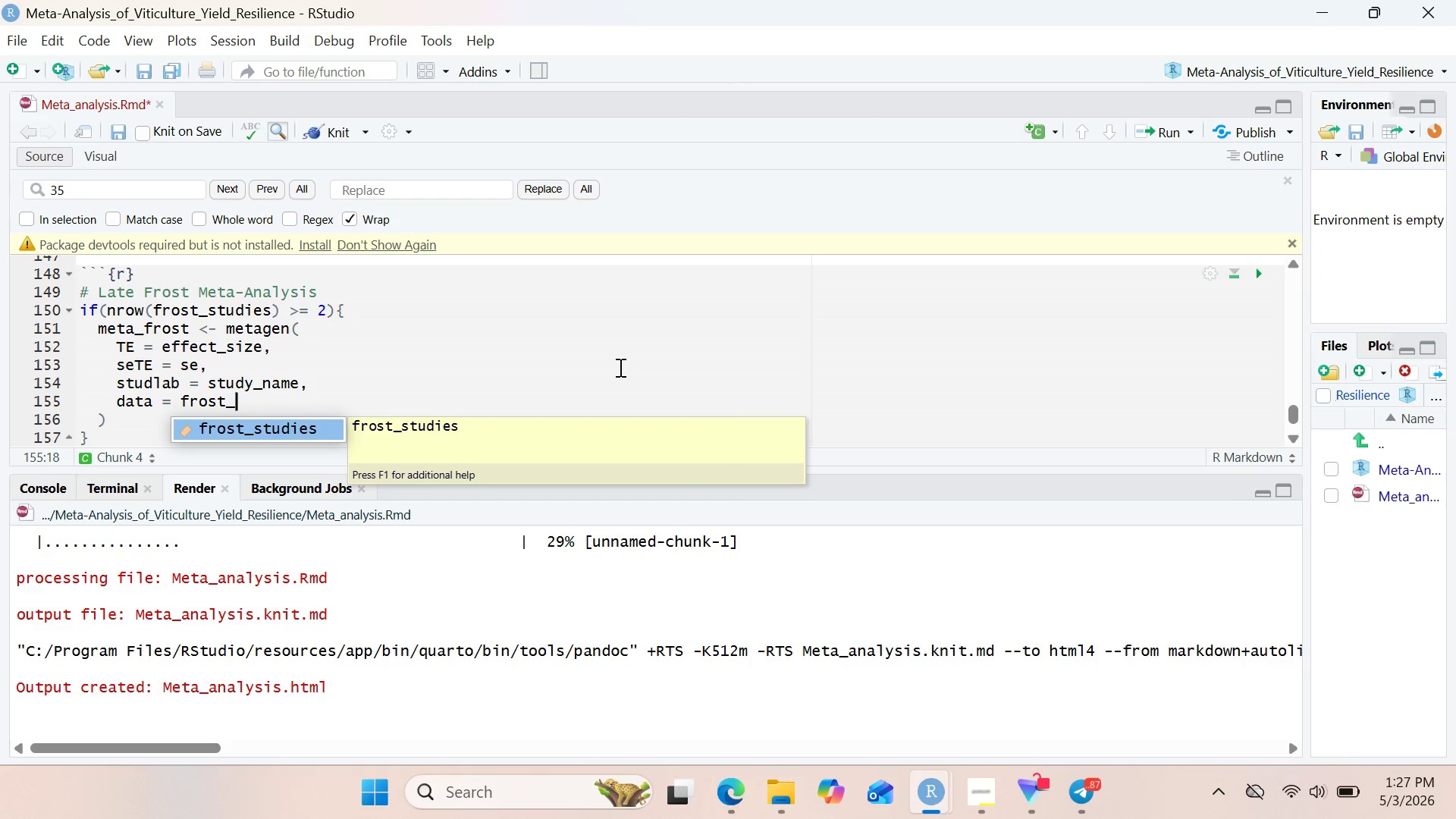 
key(Enter)
 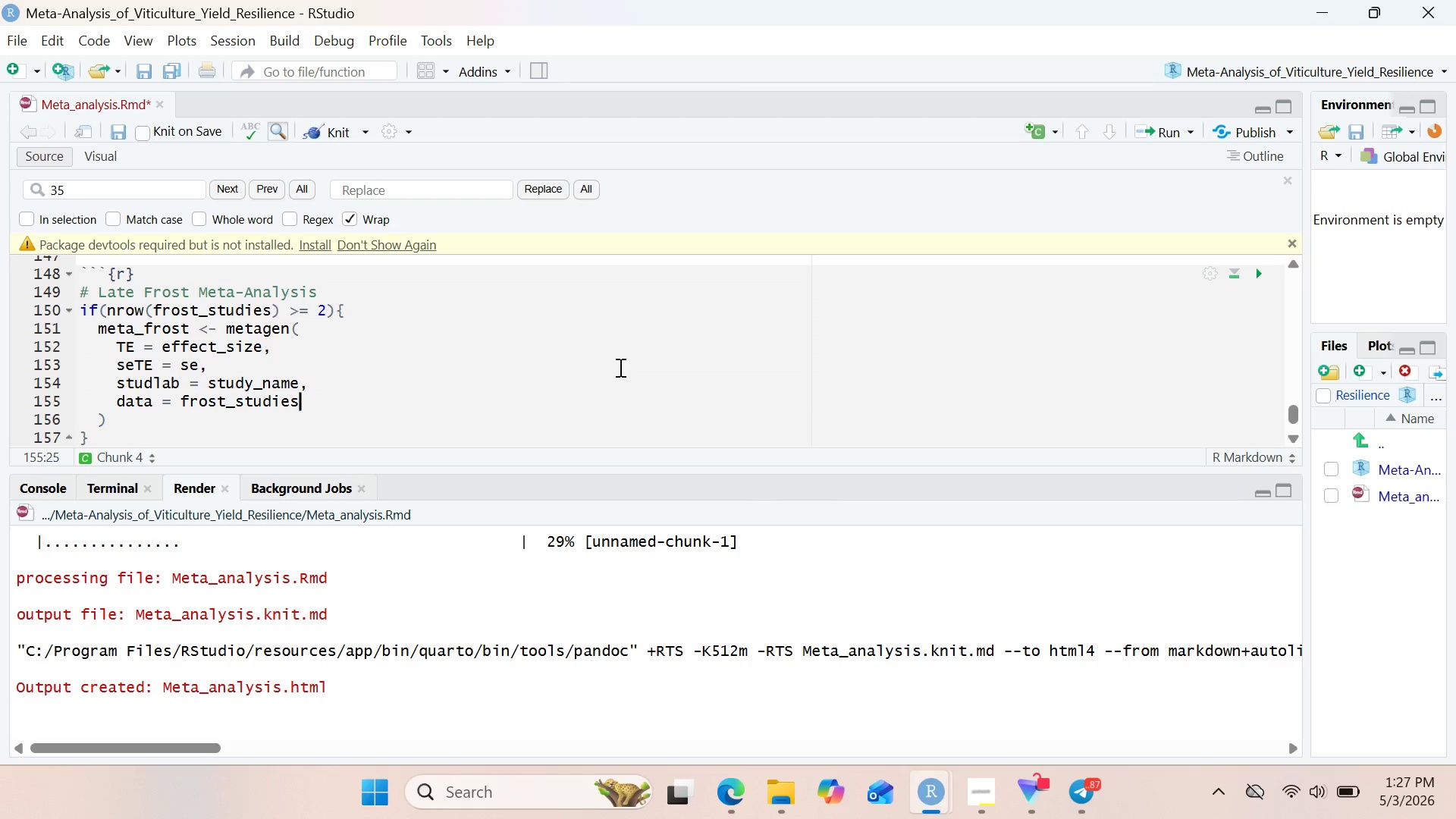 
key(Comma)
 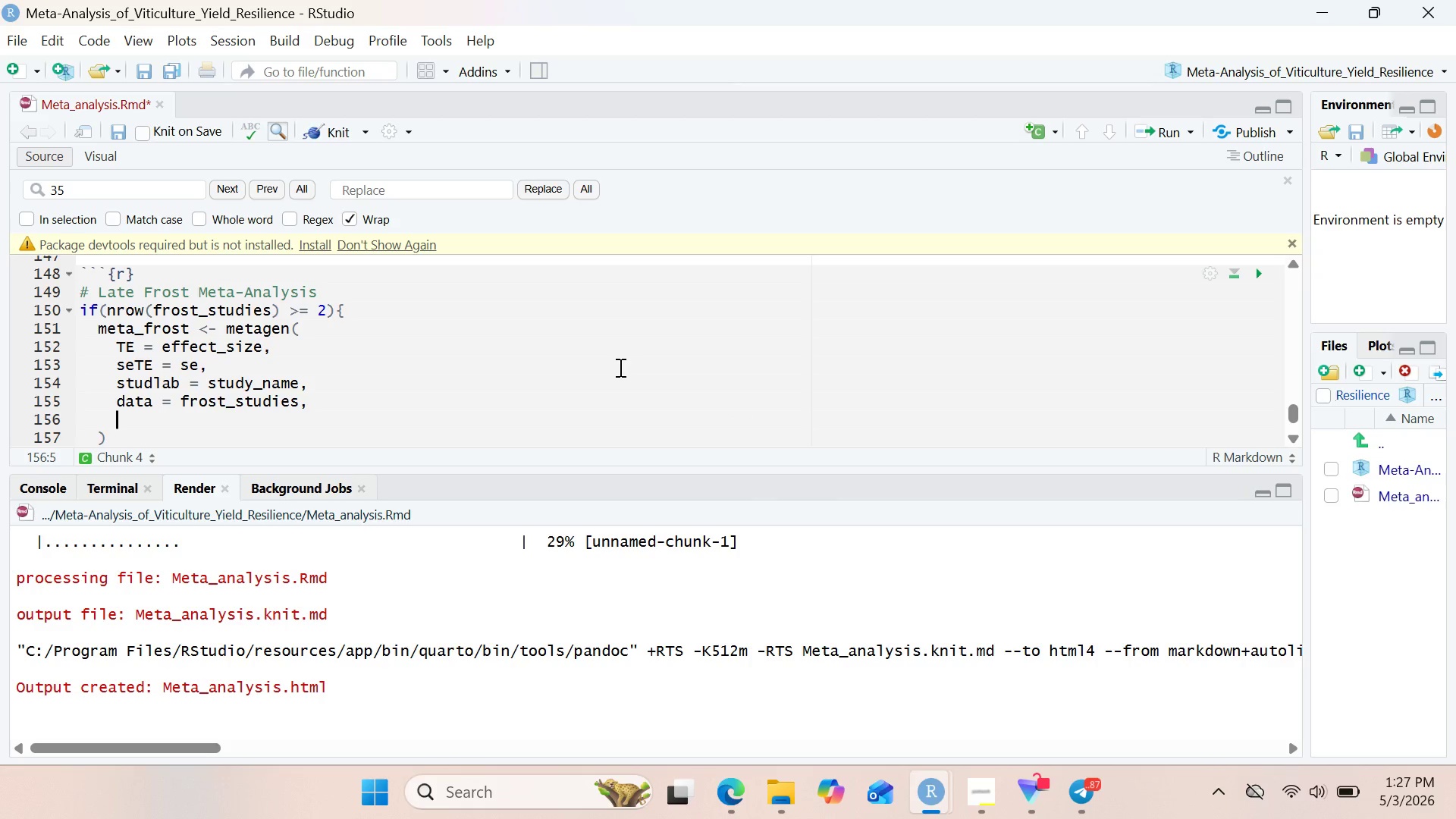 
key(Enter)
 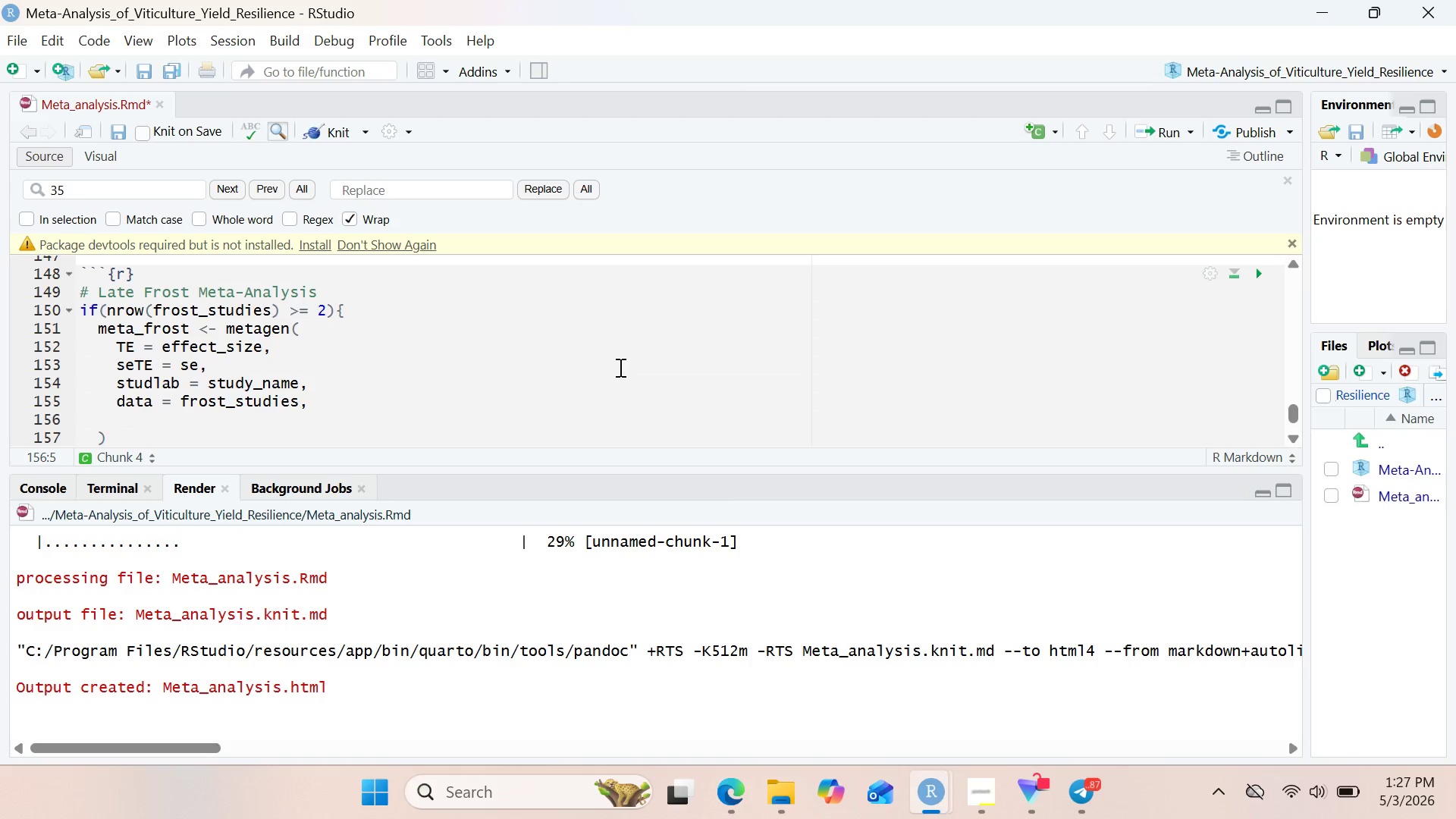 
wait(7.44)
 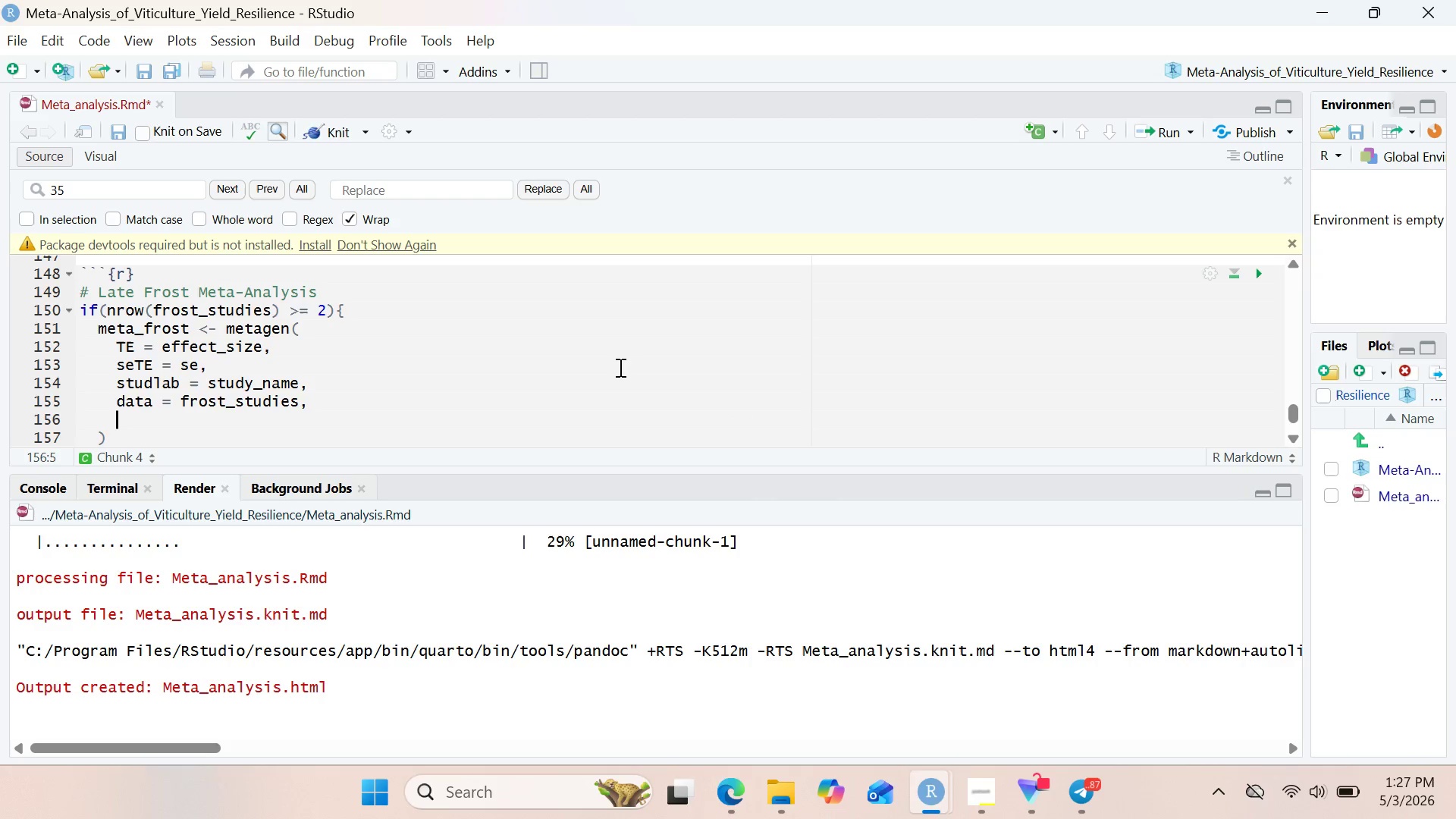 
type(sm = "SMD)
 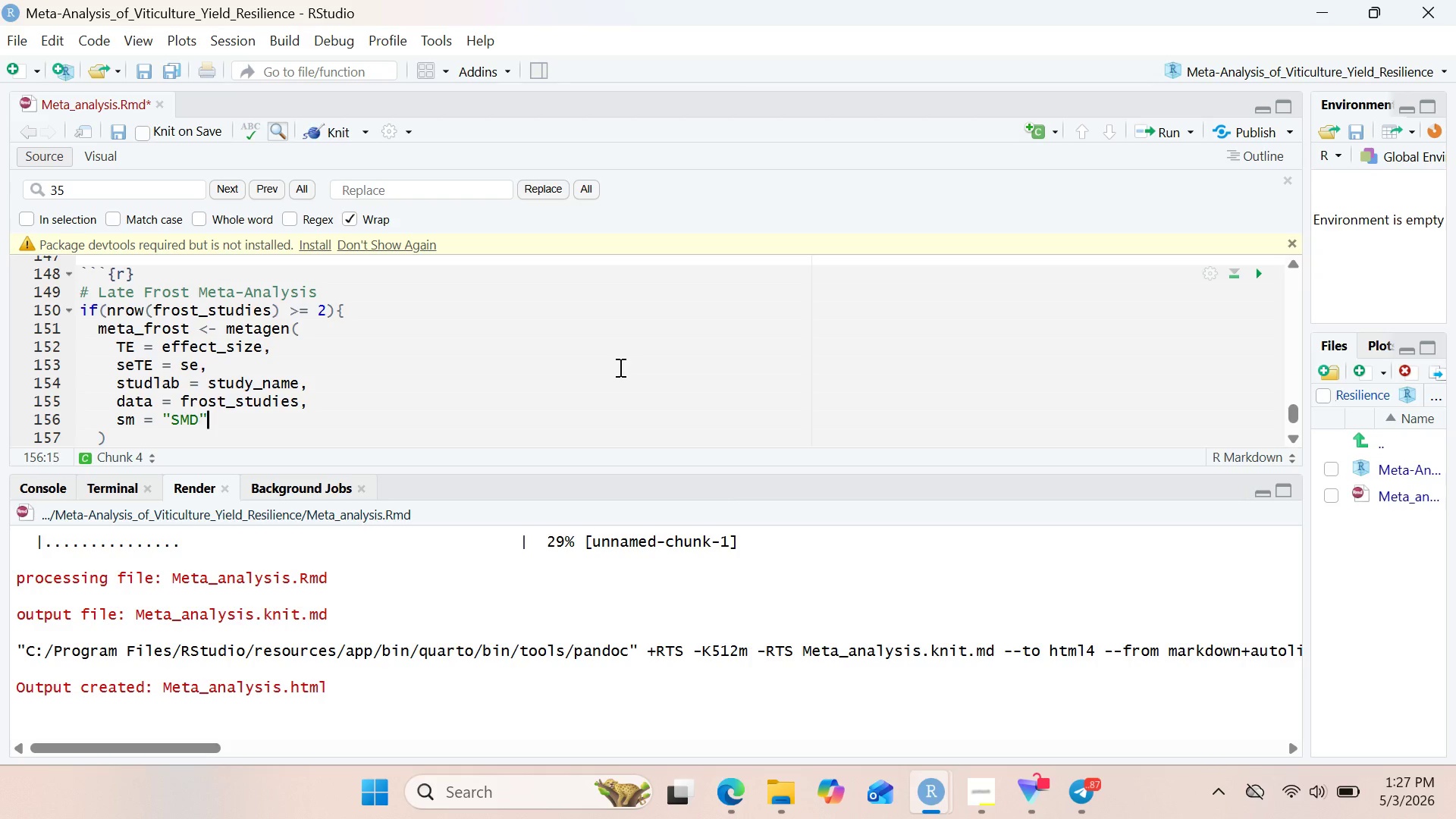 
 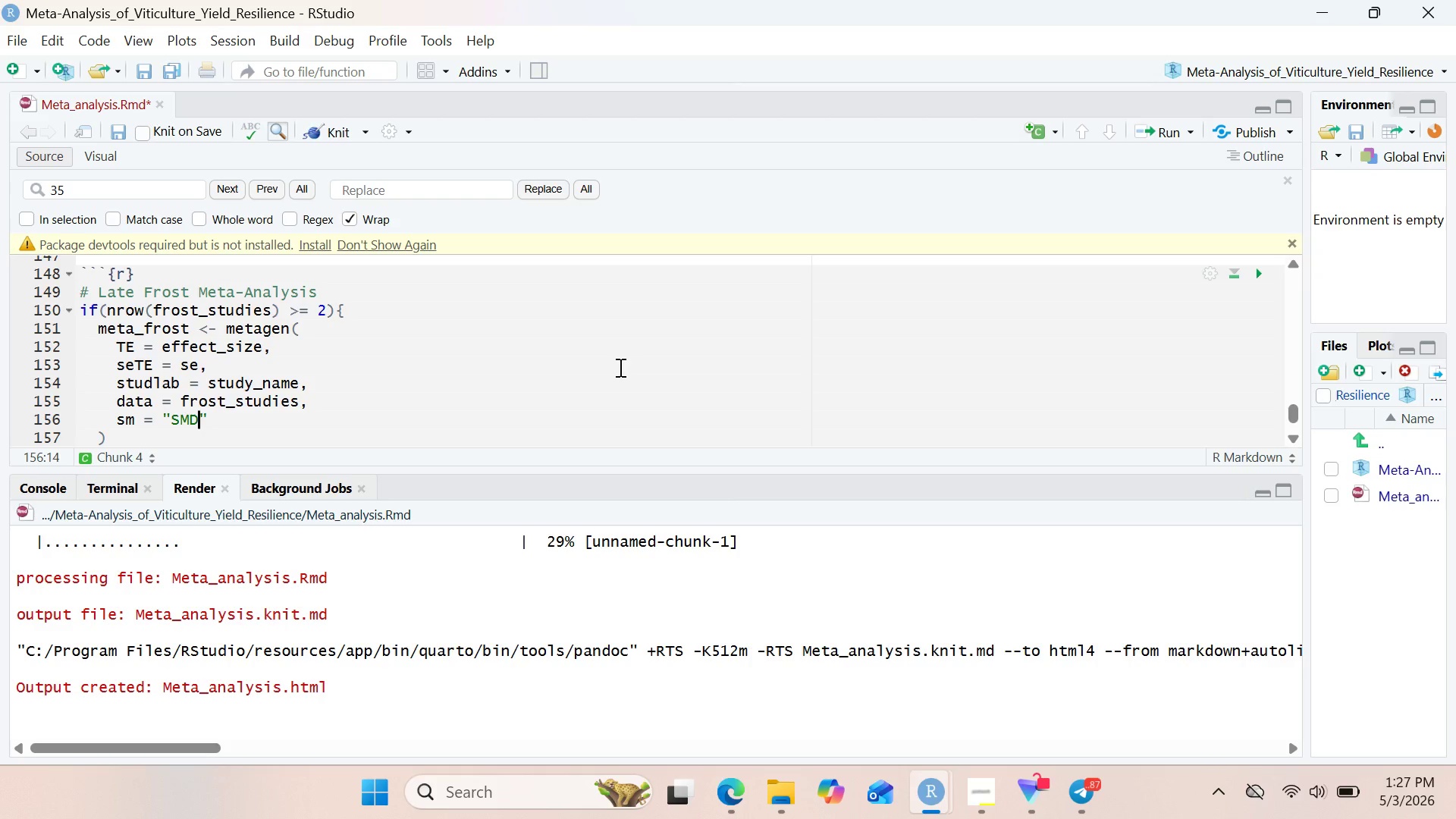 
key(Shift+ArrowRight)
 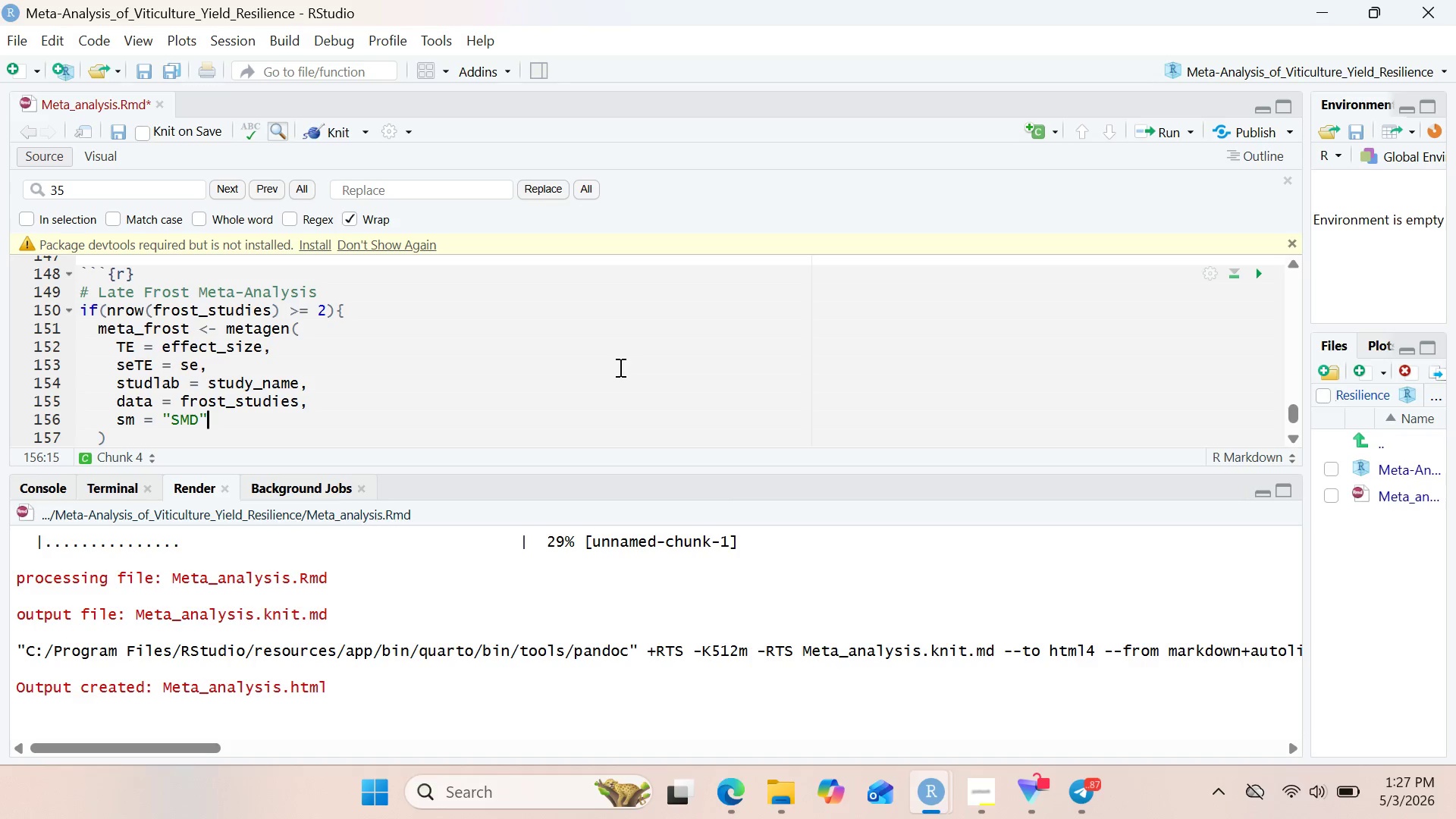 
key(Shift+Comma)
 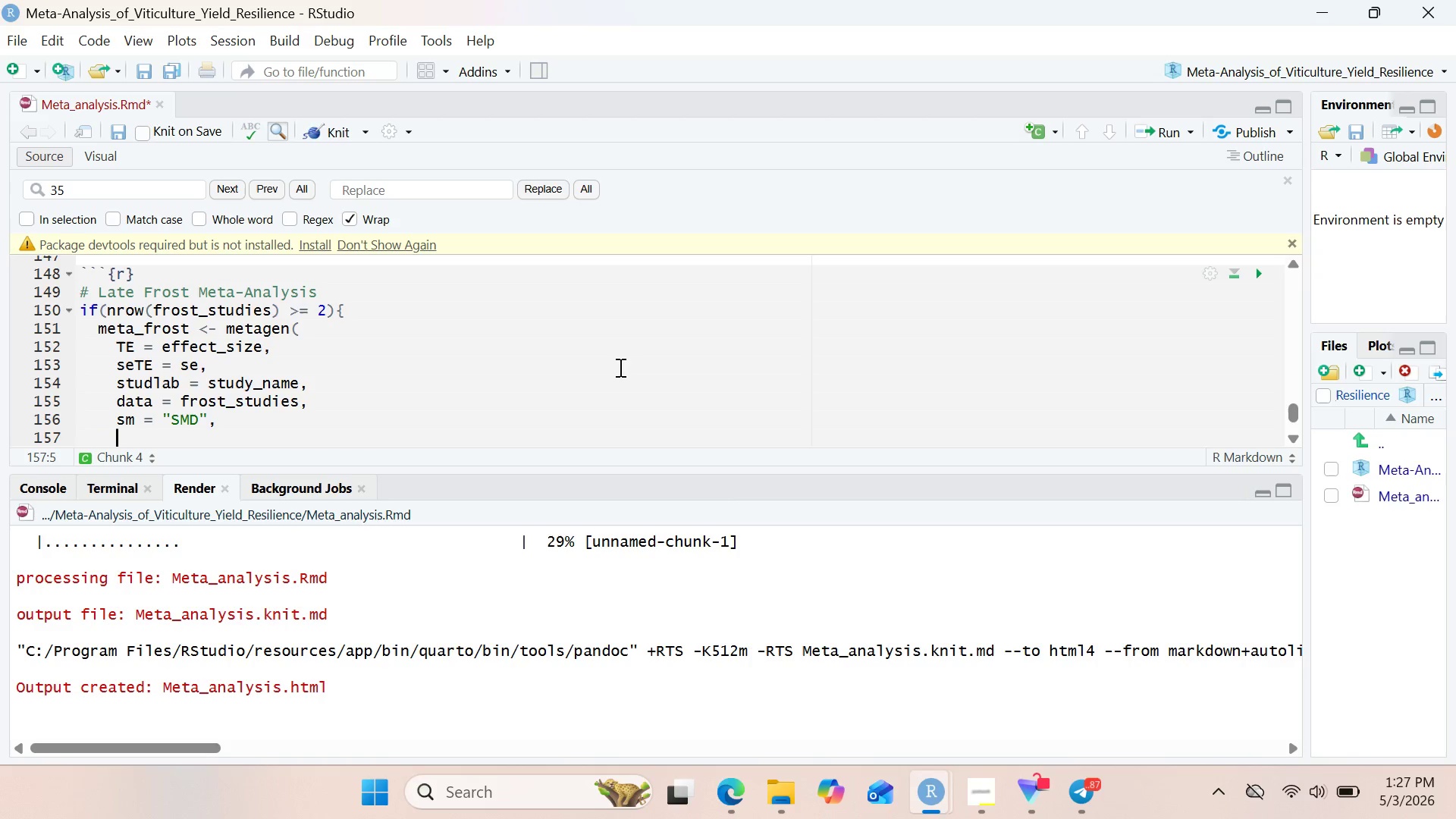 
key(Enter)
 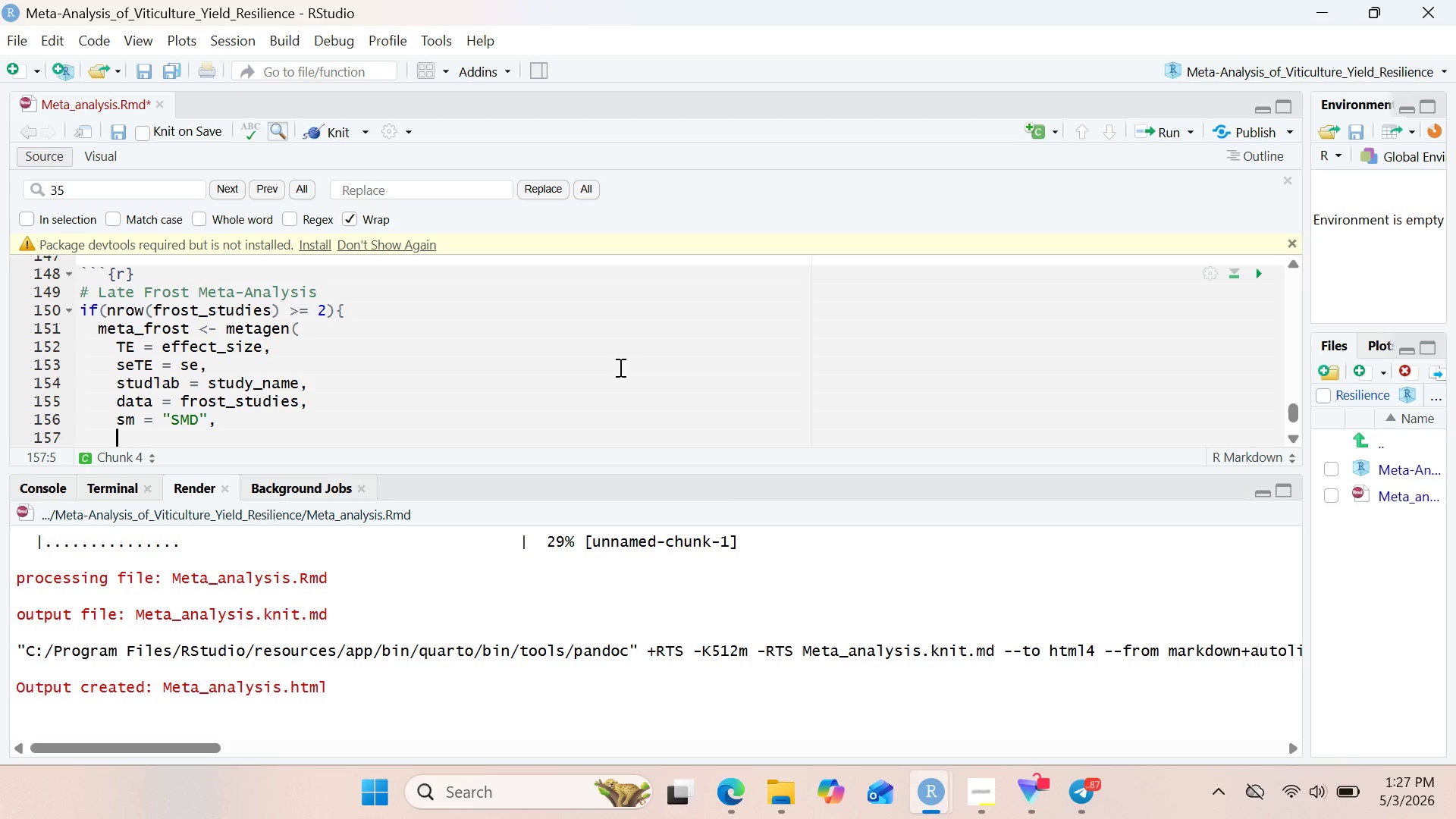 
type(fixed = )
 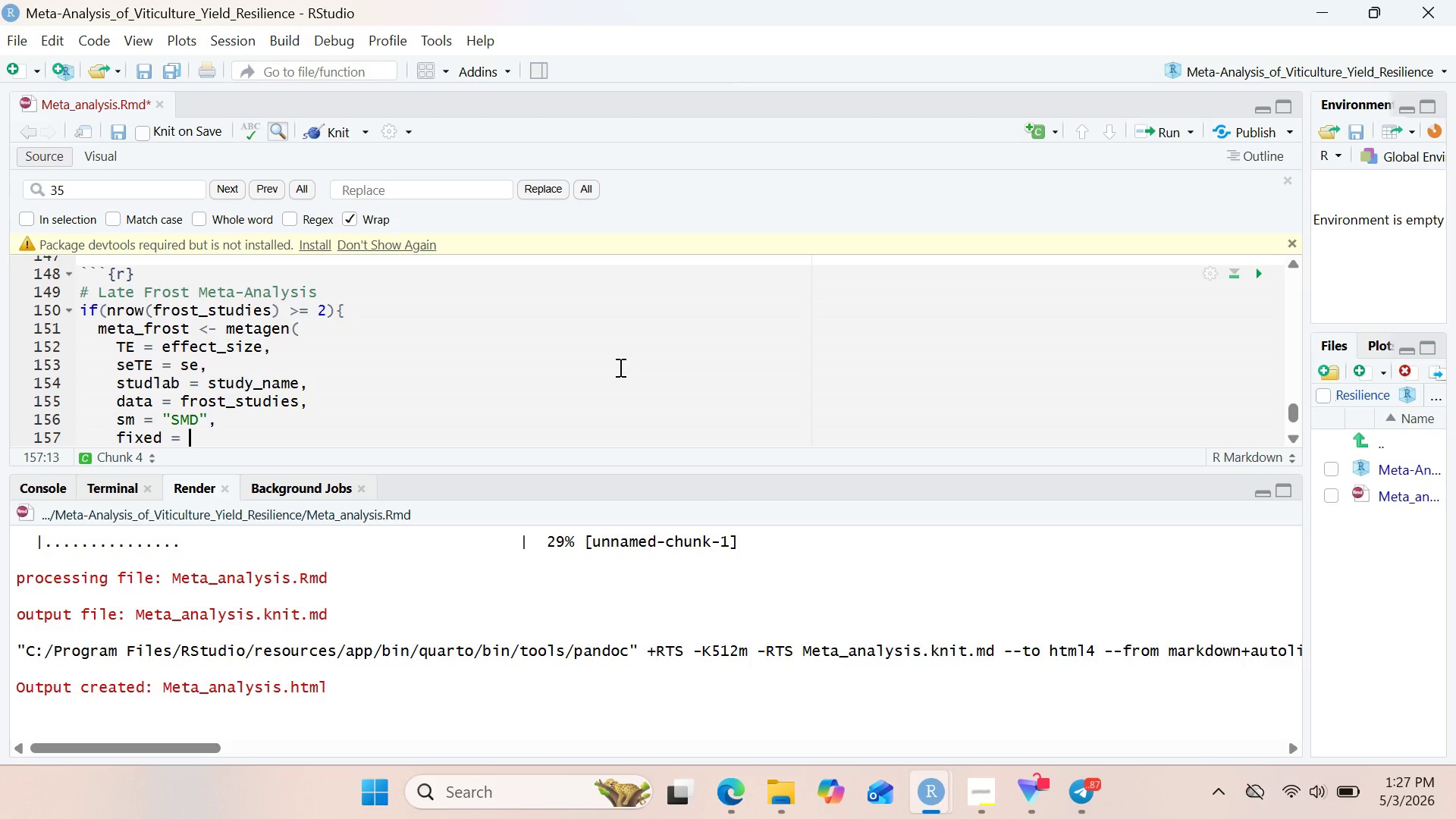 
type(FALSE,)
 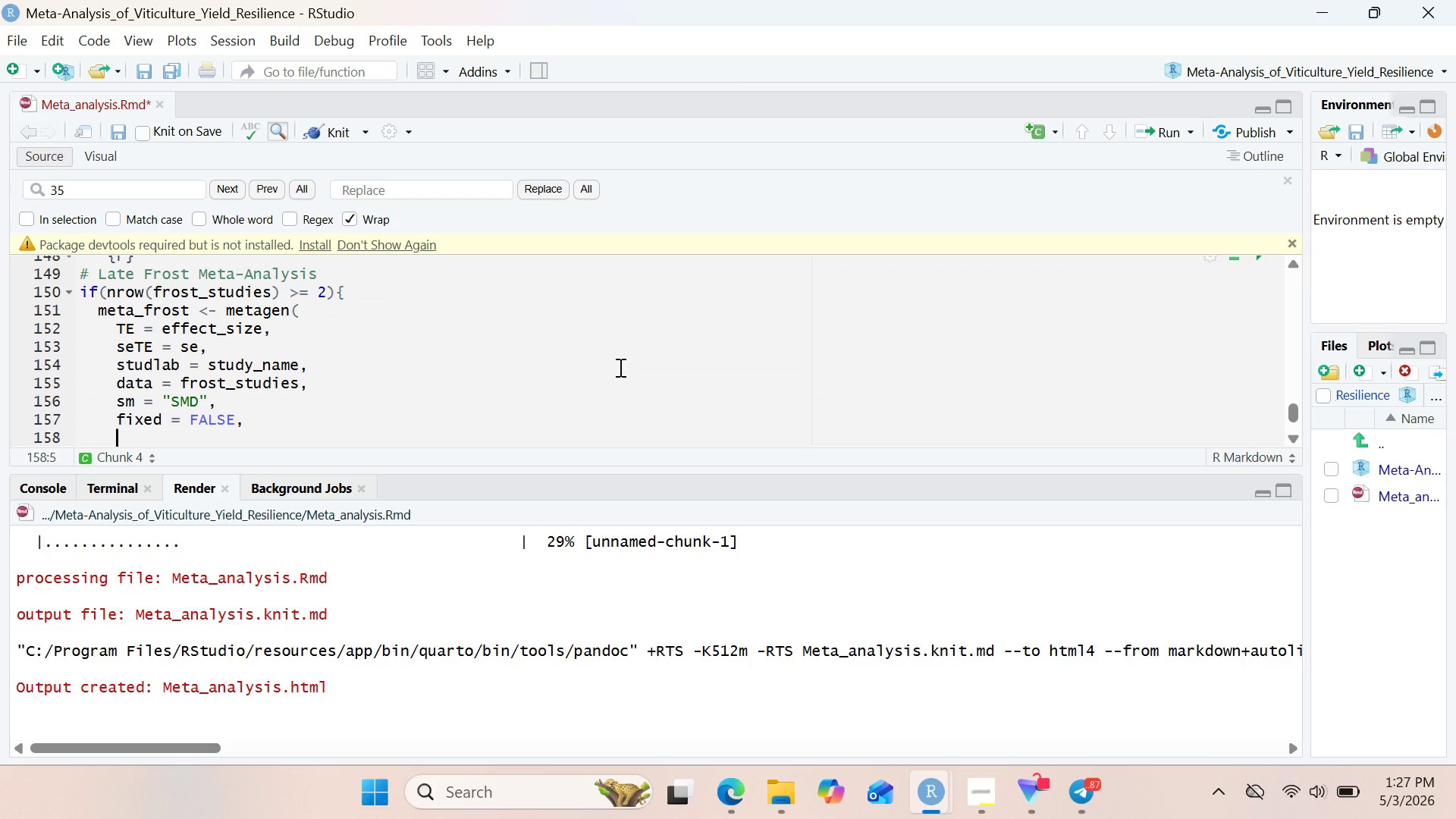 
key(Enter)
 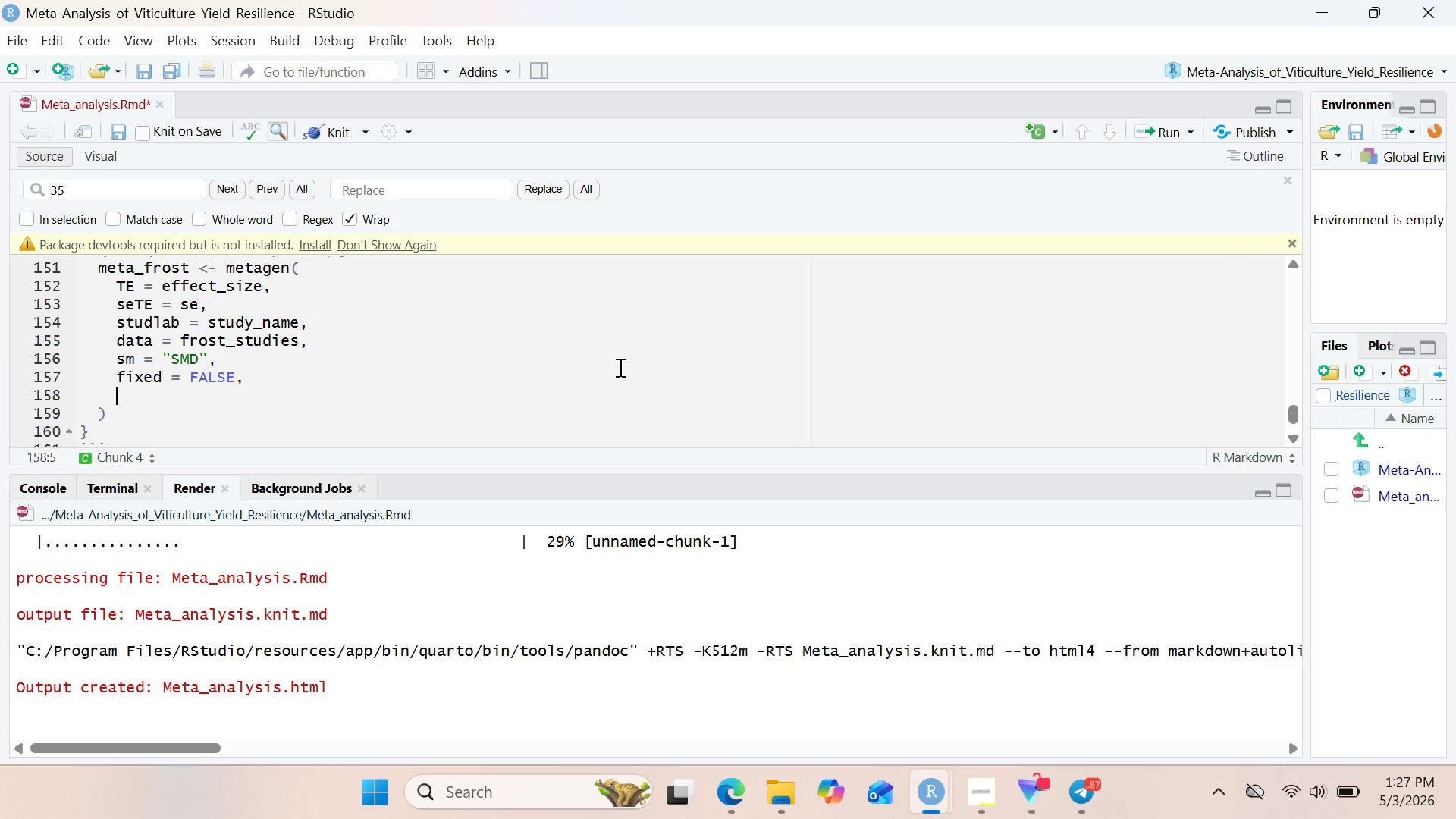 
wait(5.3)
 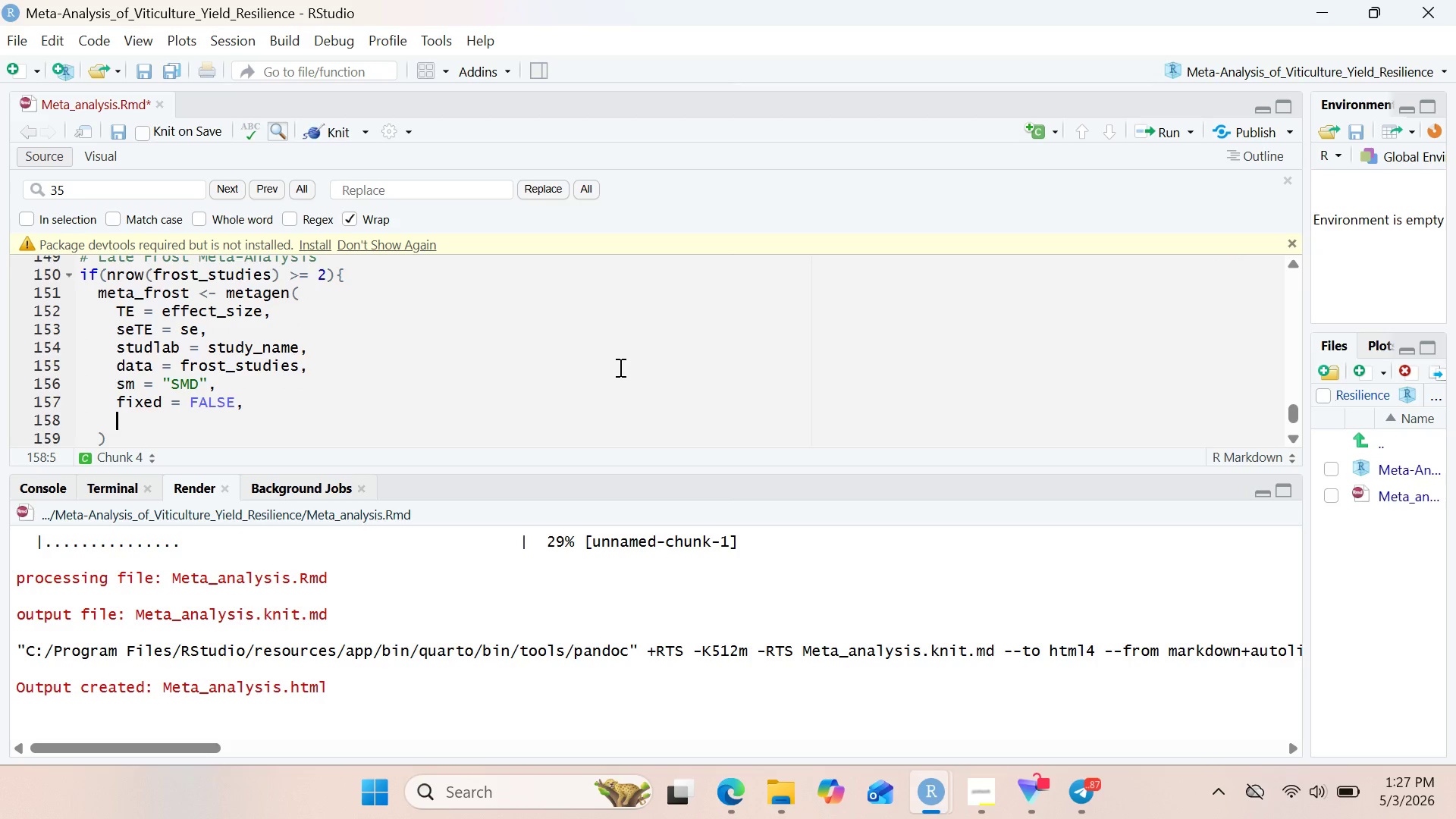 
type(random = TRUE,)
 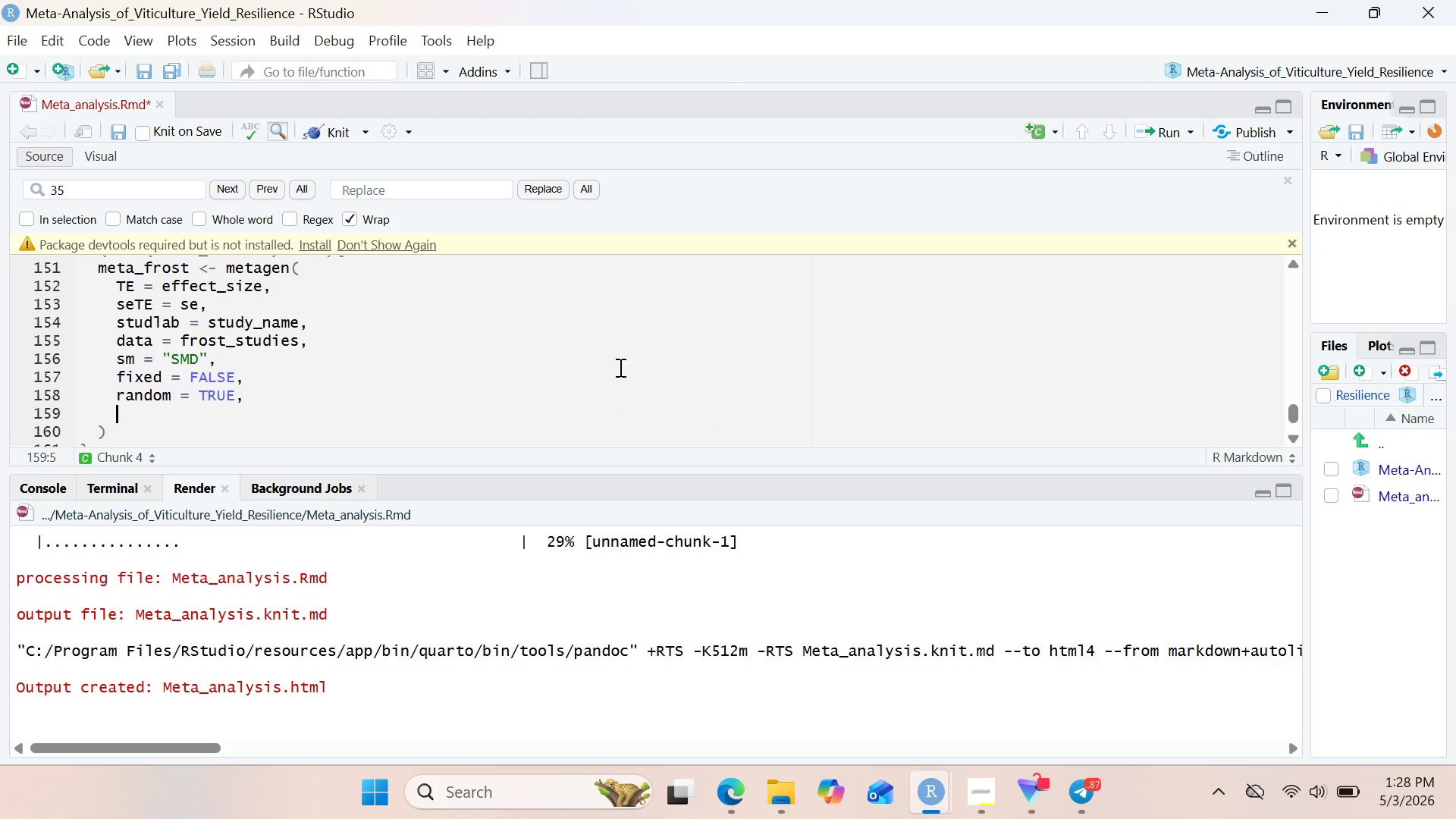 
 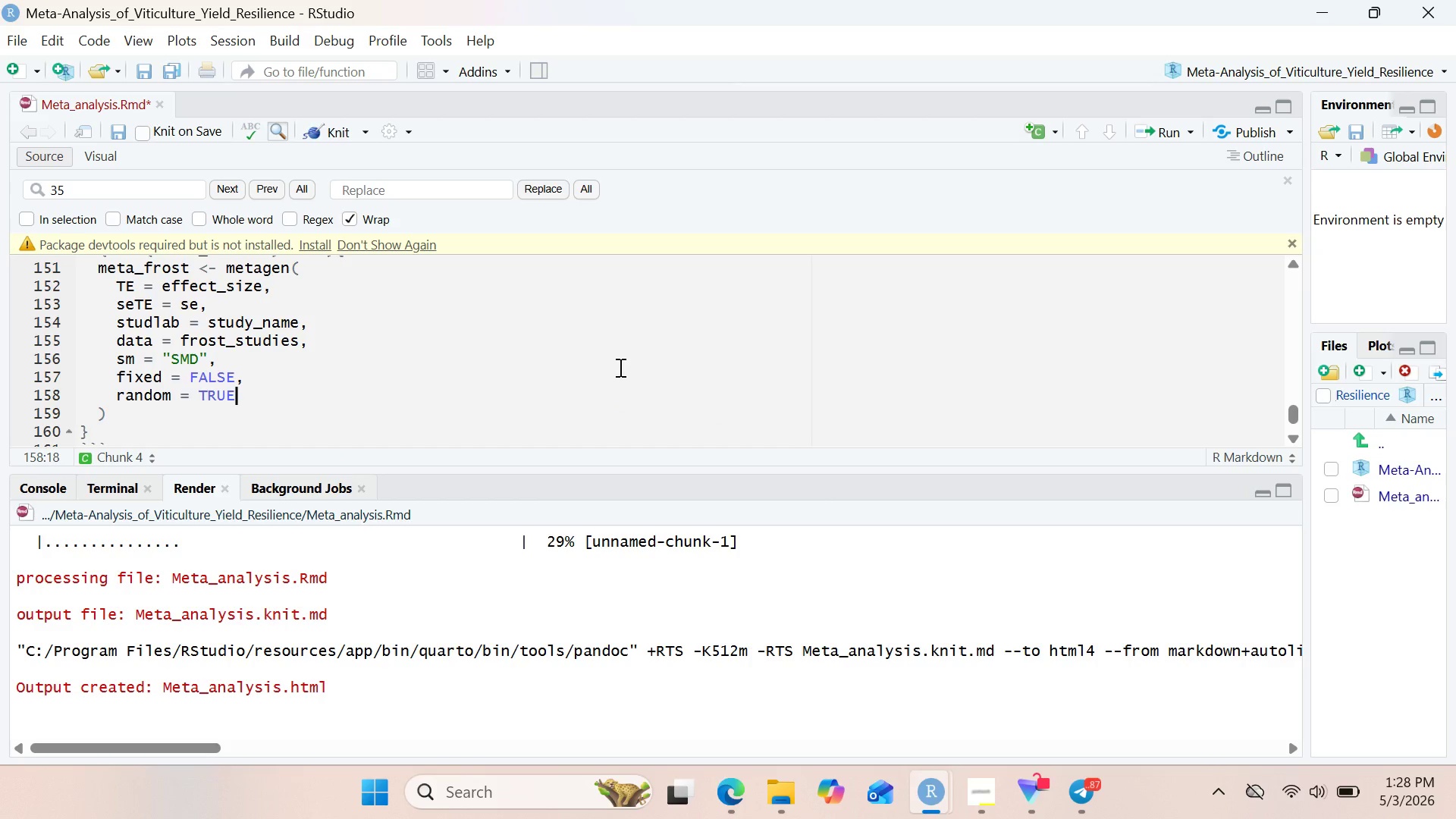 
key(Enter)
 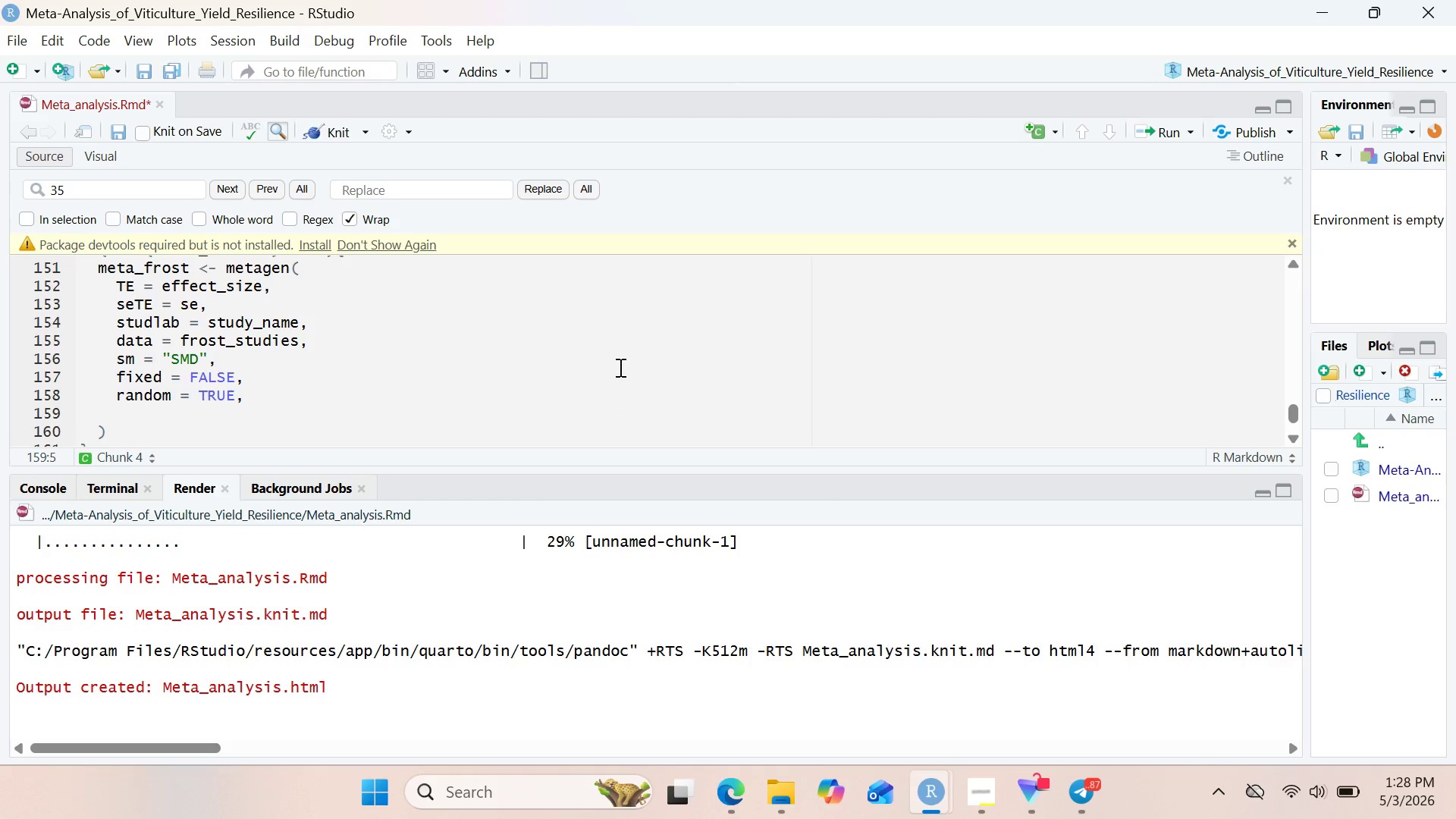 
type(method.t)
 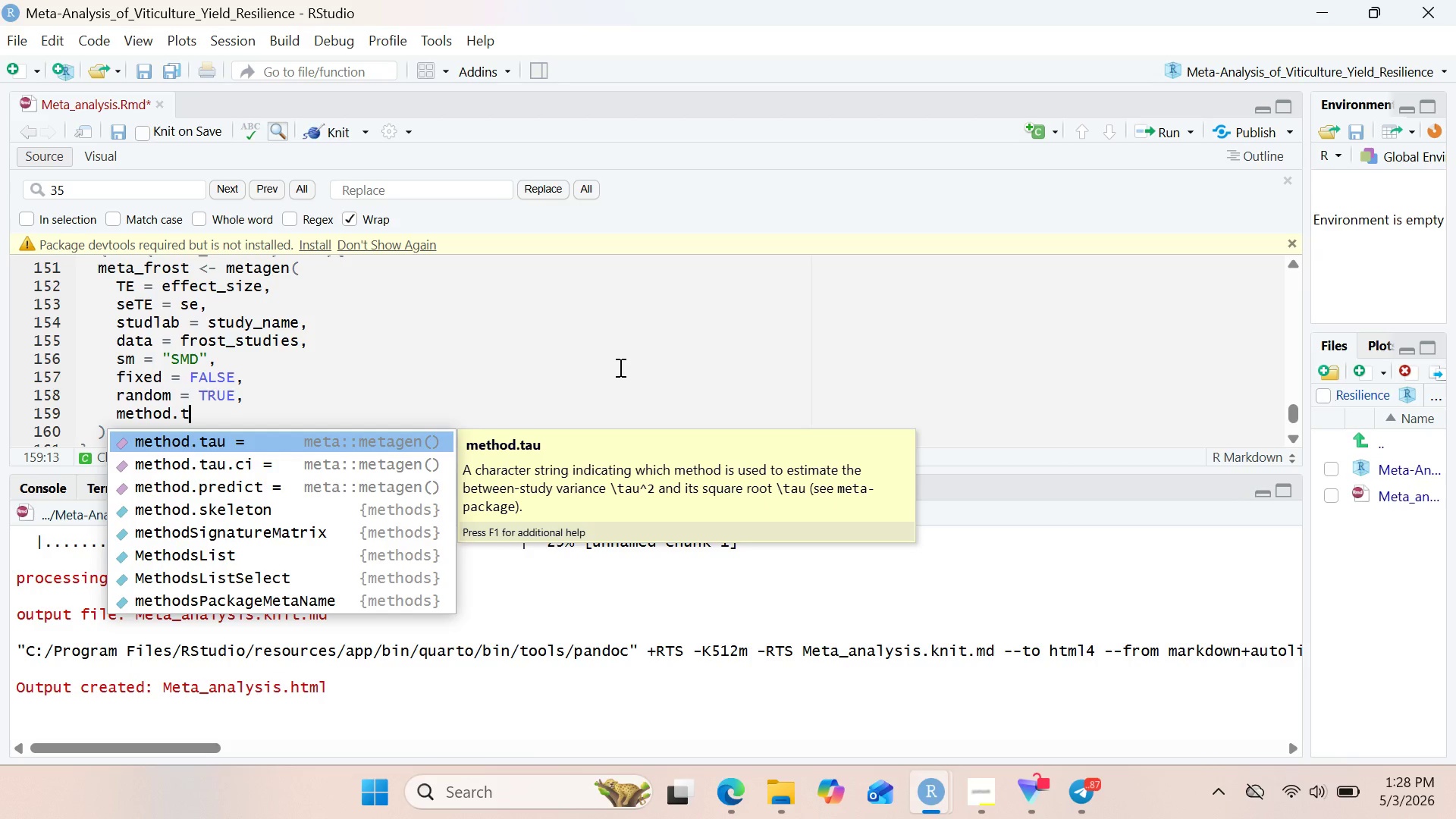 
key(Enter)
 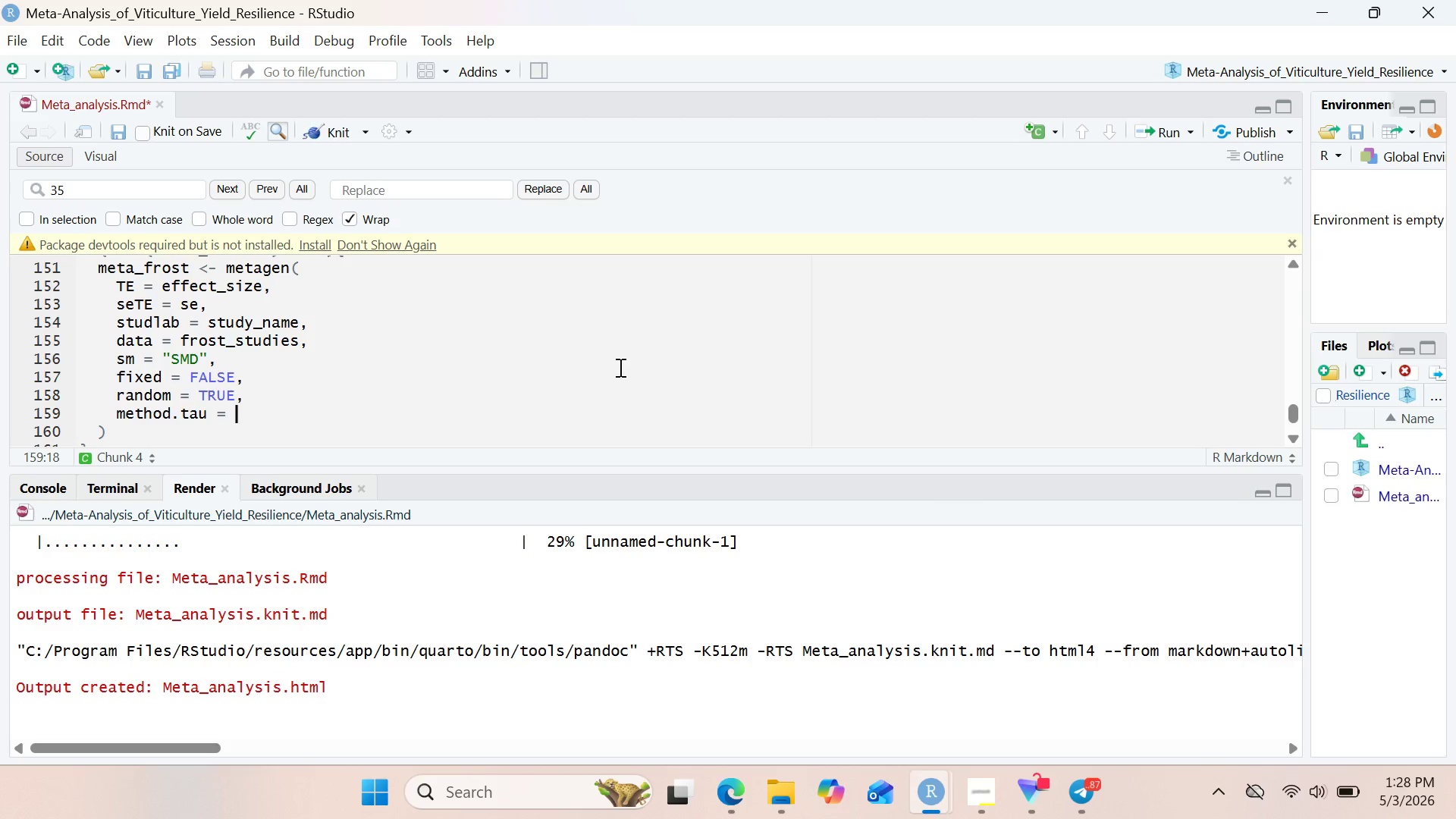 
type( =)
key(Backspace)
type("REML)
 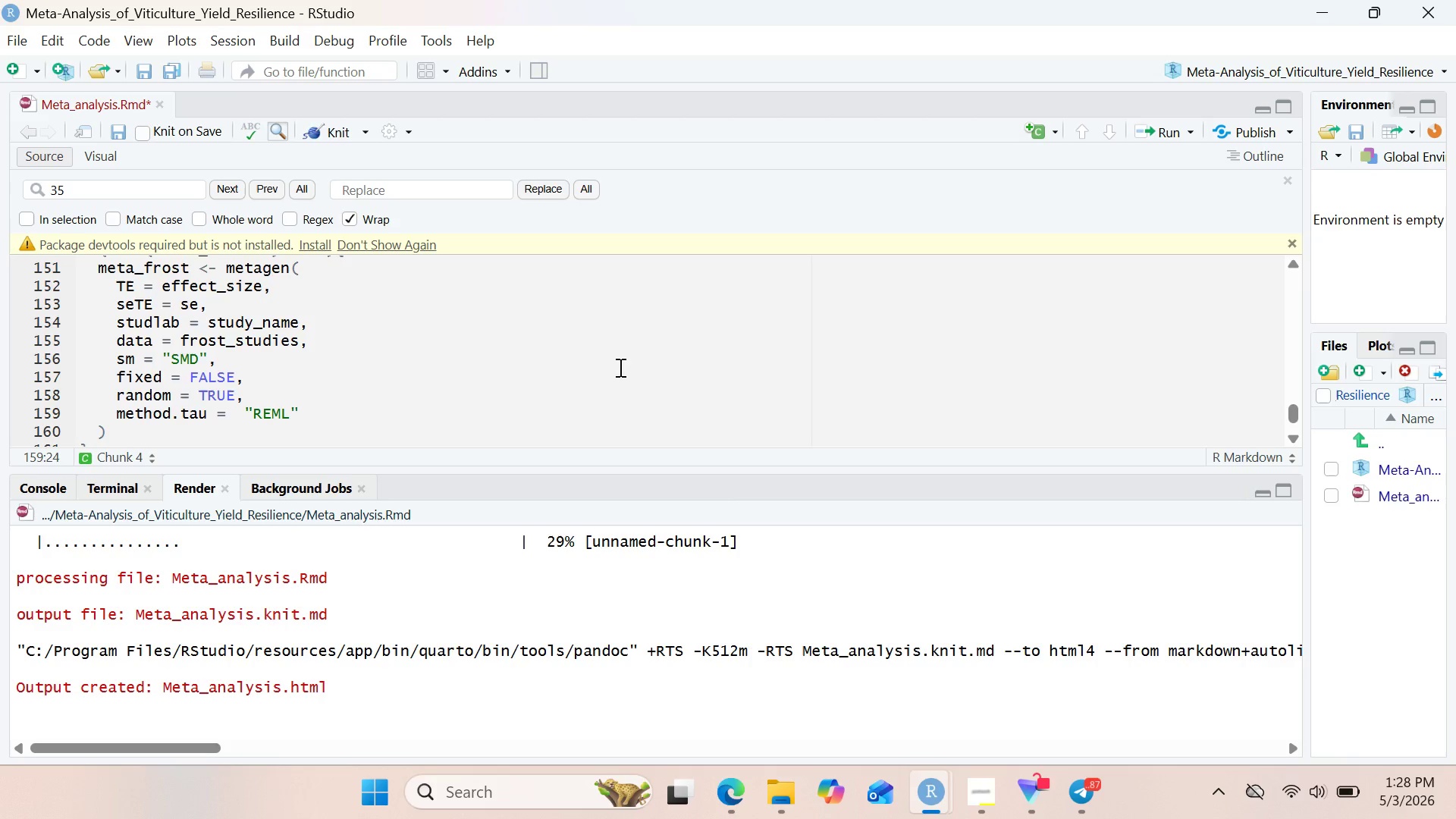 
key(ArrowRight)
 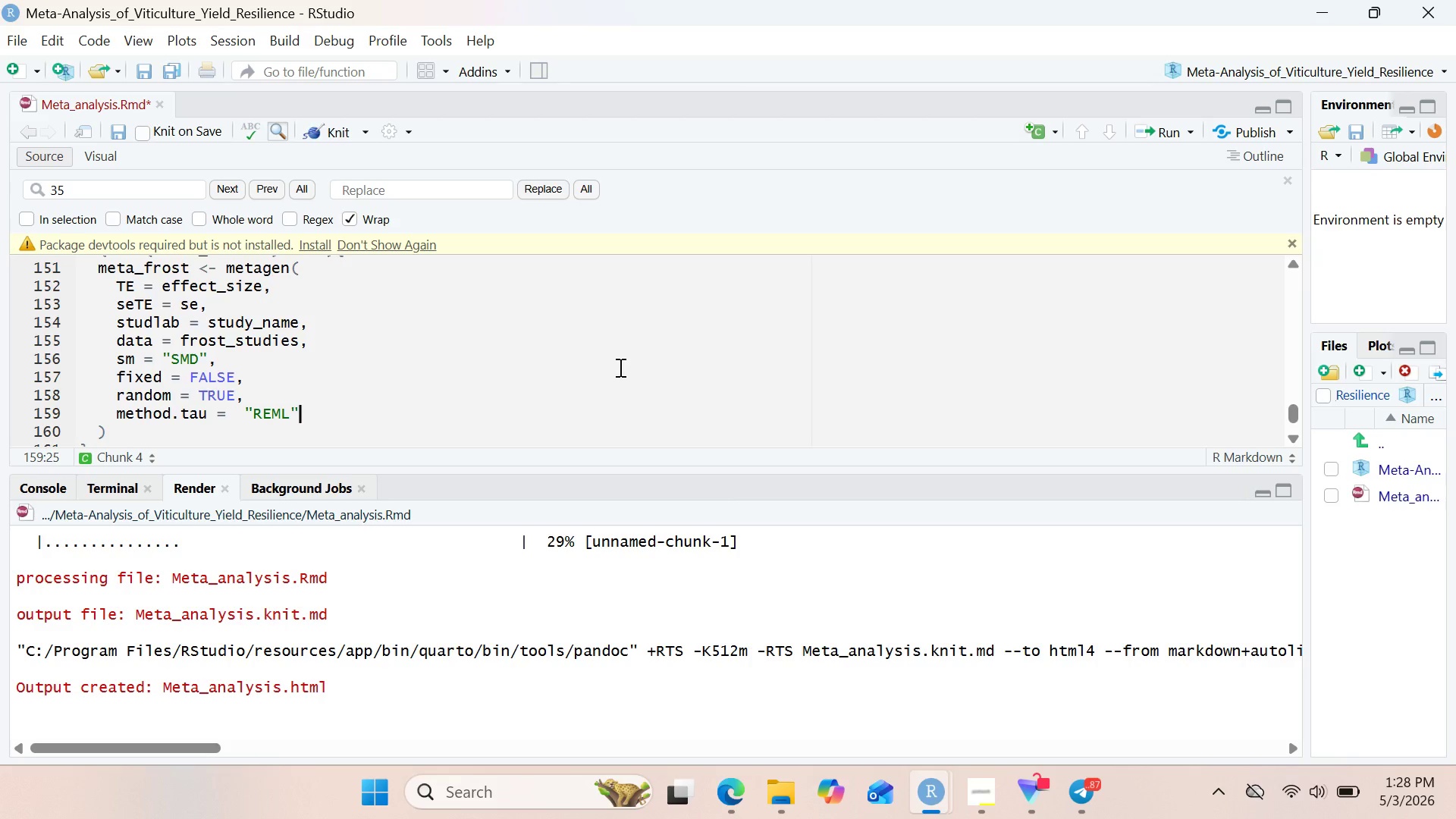 
key(Comma)
 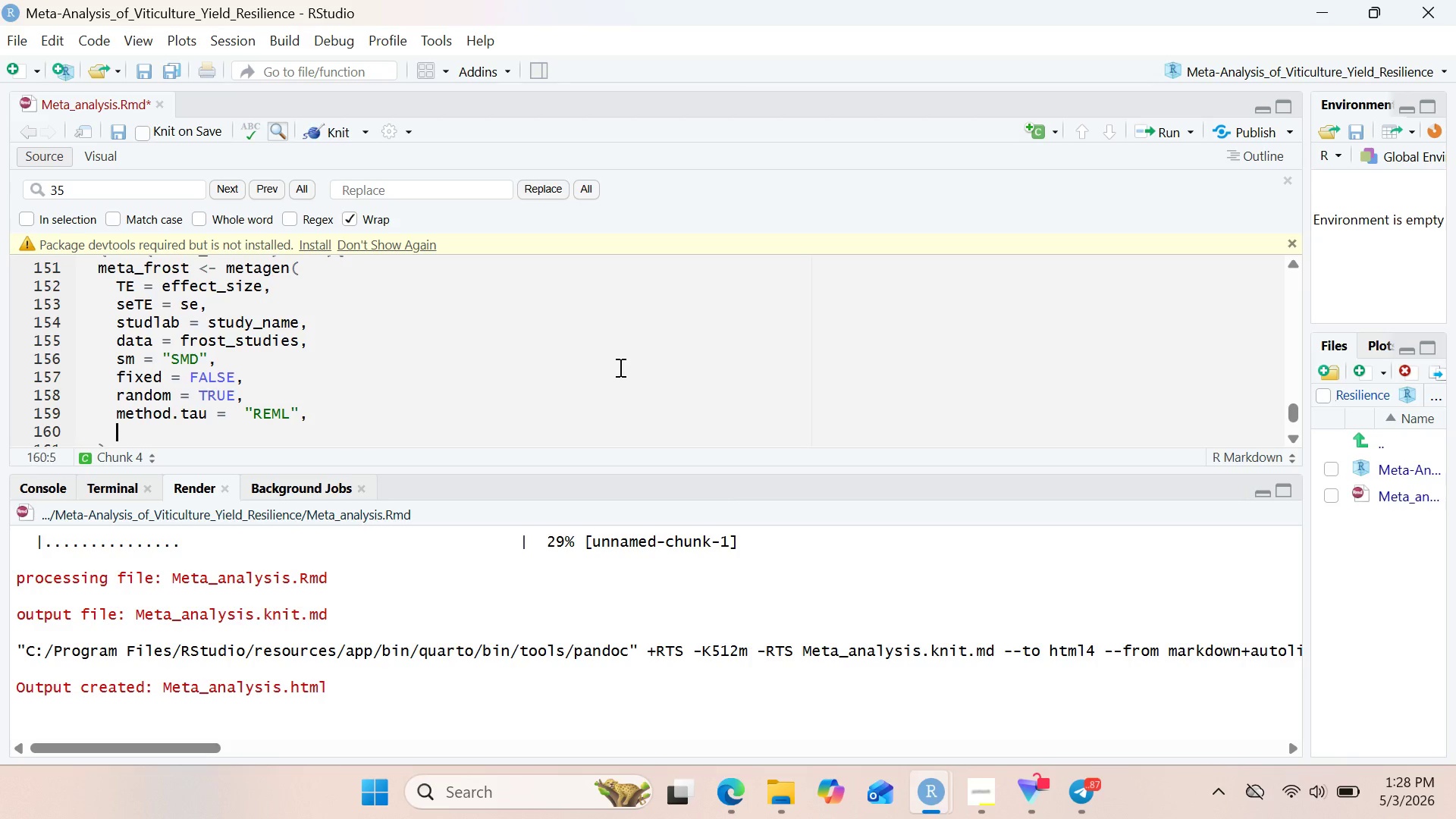 
key(Enter)
 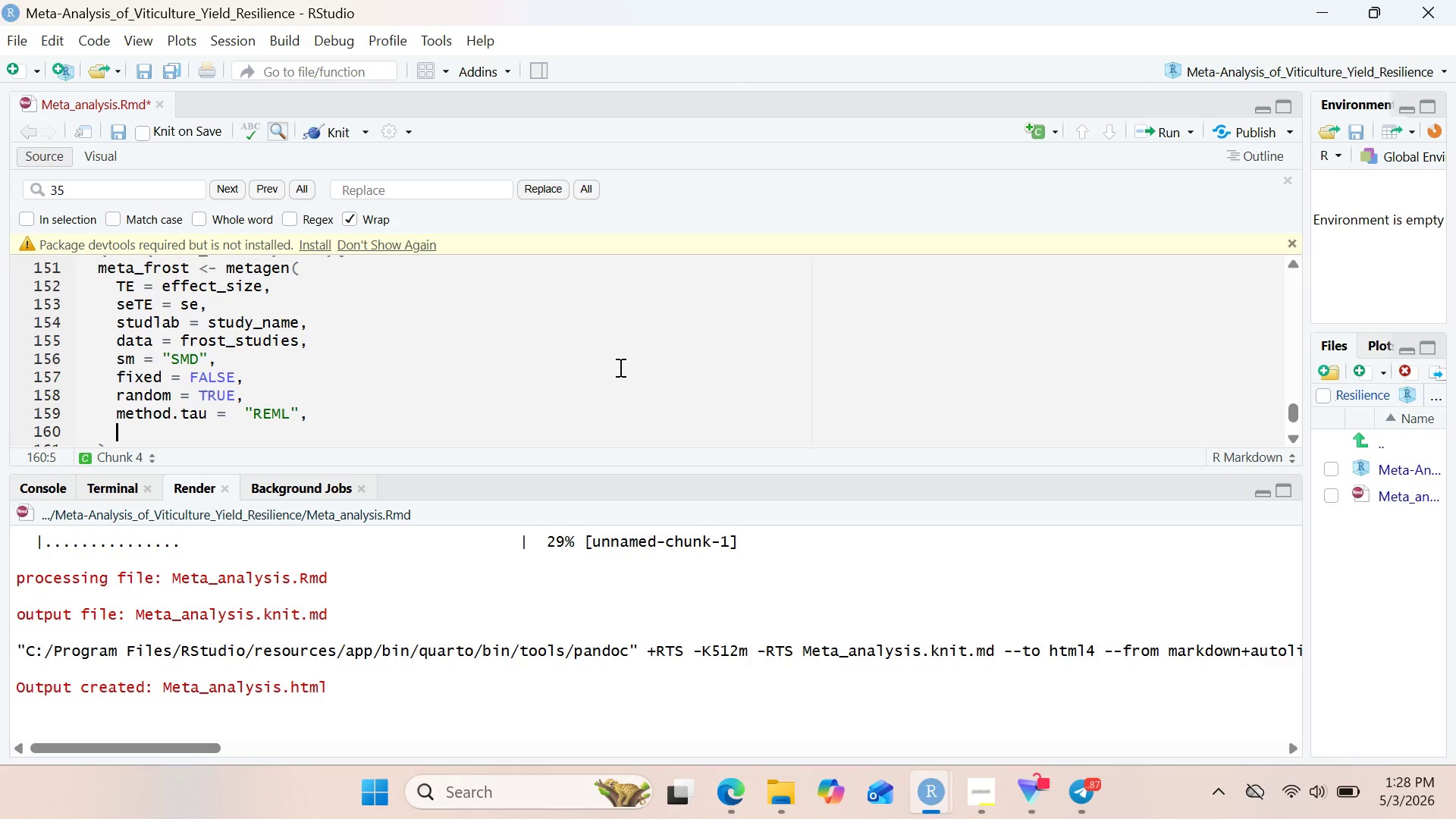 
type(title = "Late Frost Imapct on Grape Yield)
 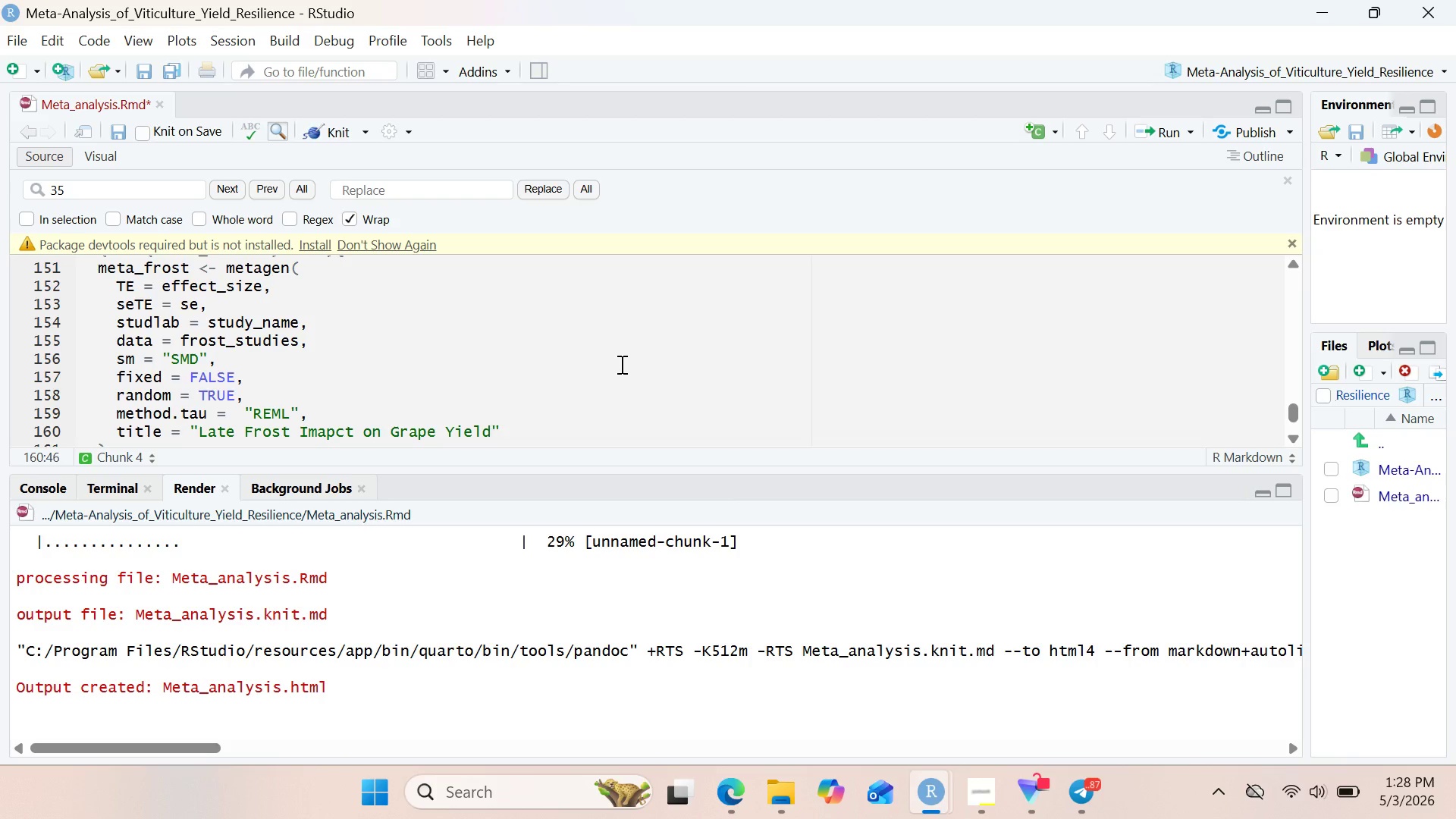 
left_click([170, 405])
 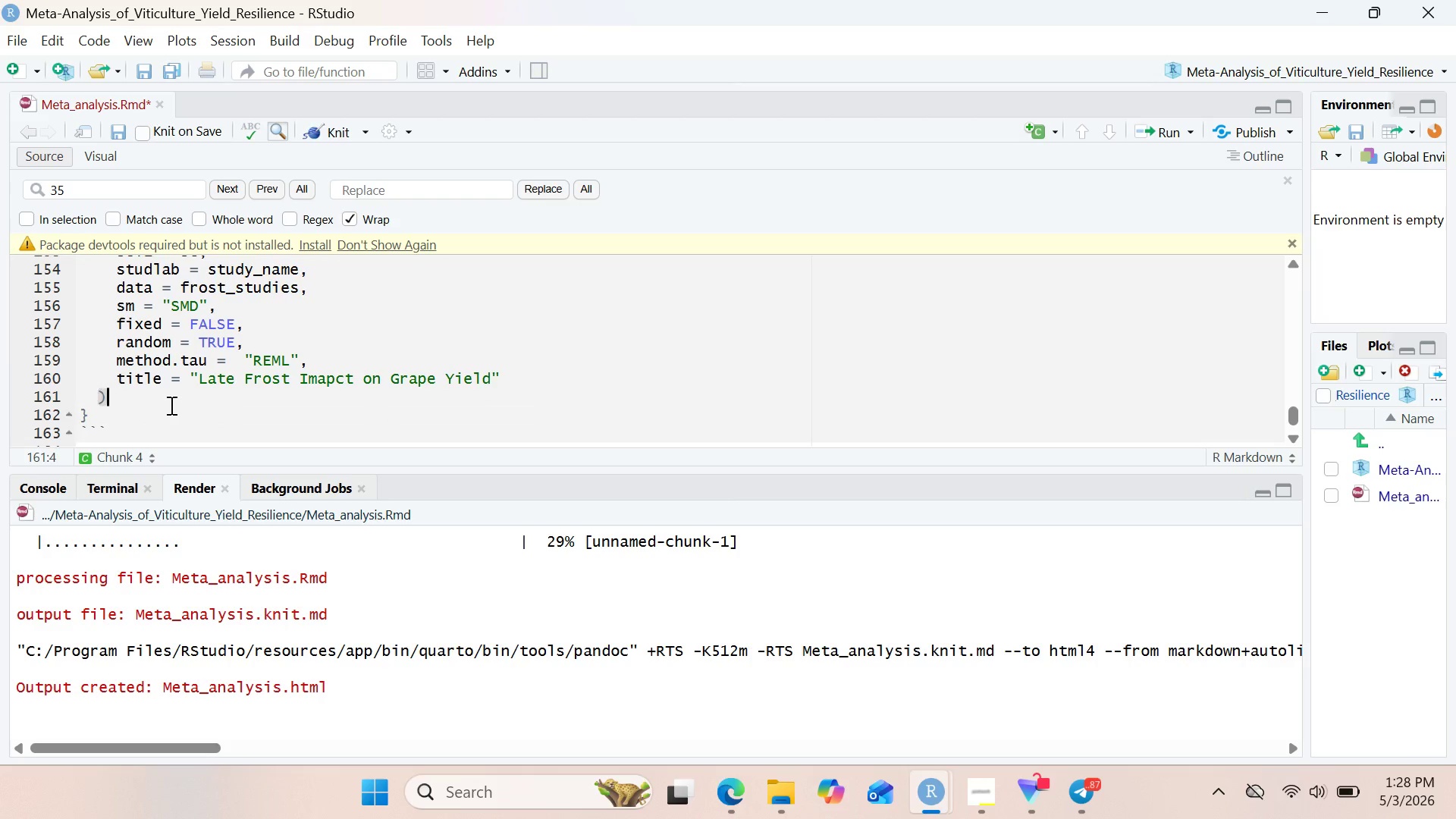 
key(Enter)
 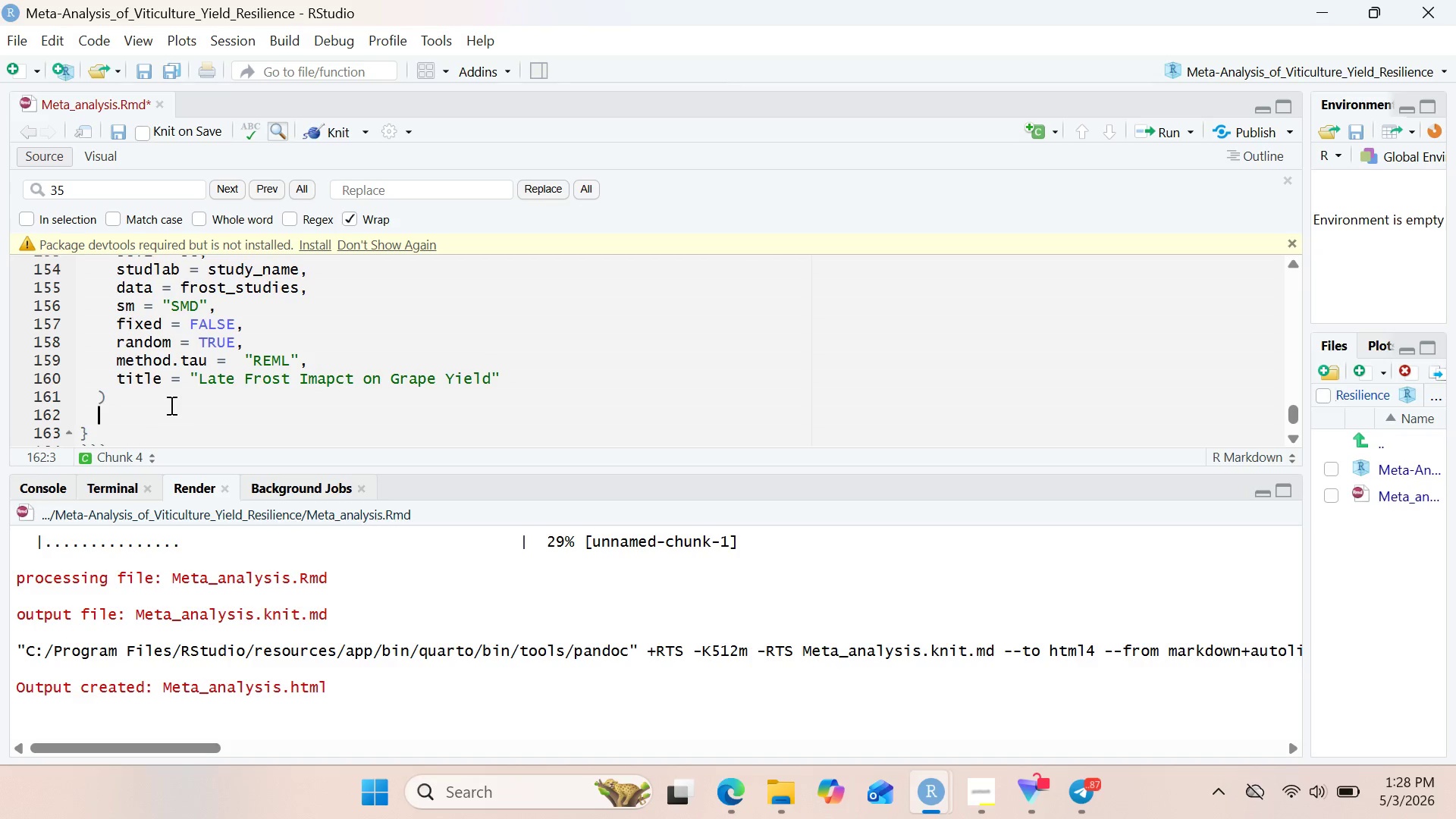 
wait(10.09)
 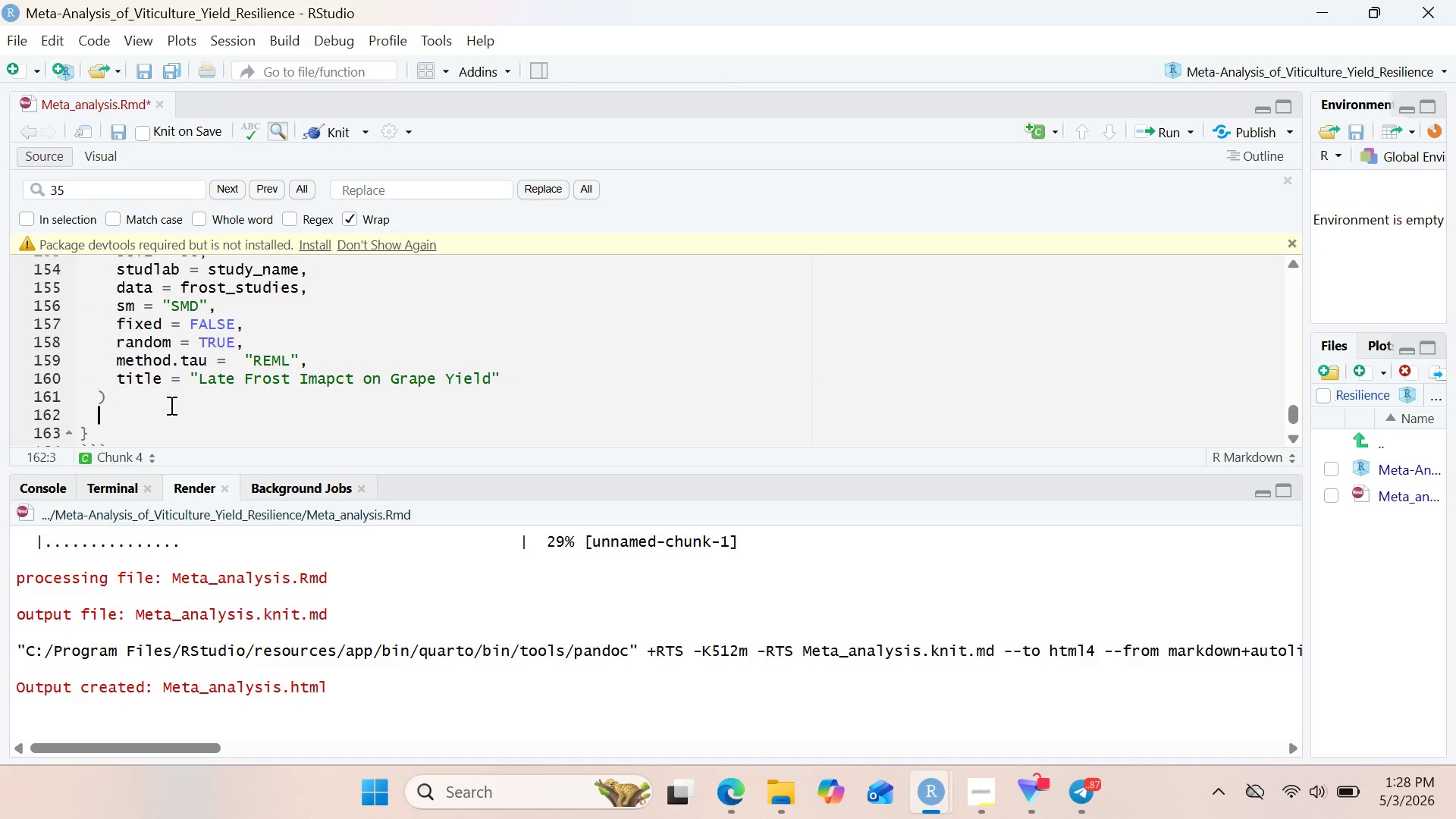 
key(Enter)
 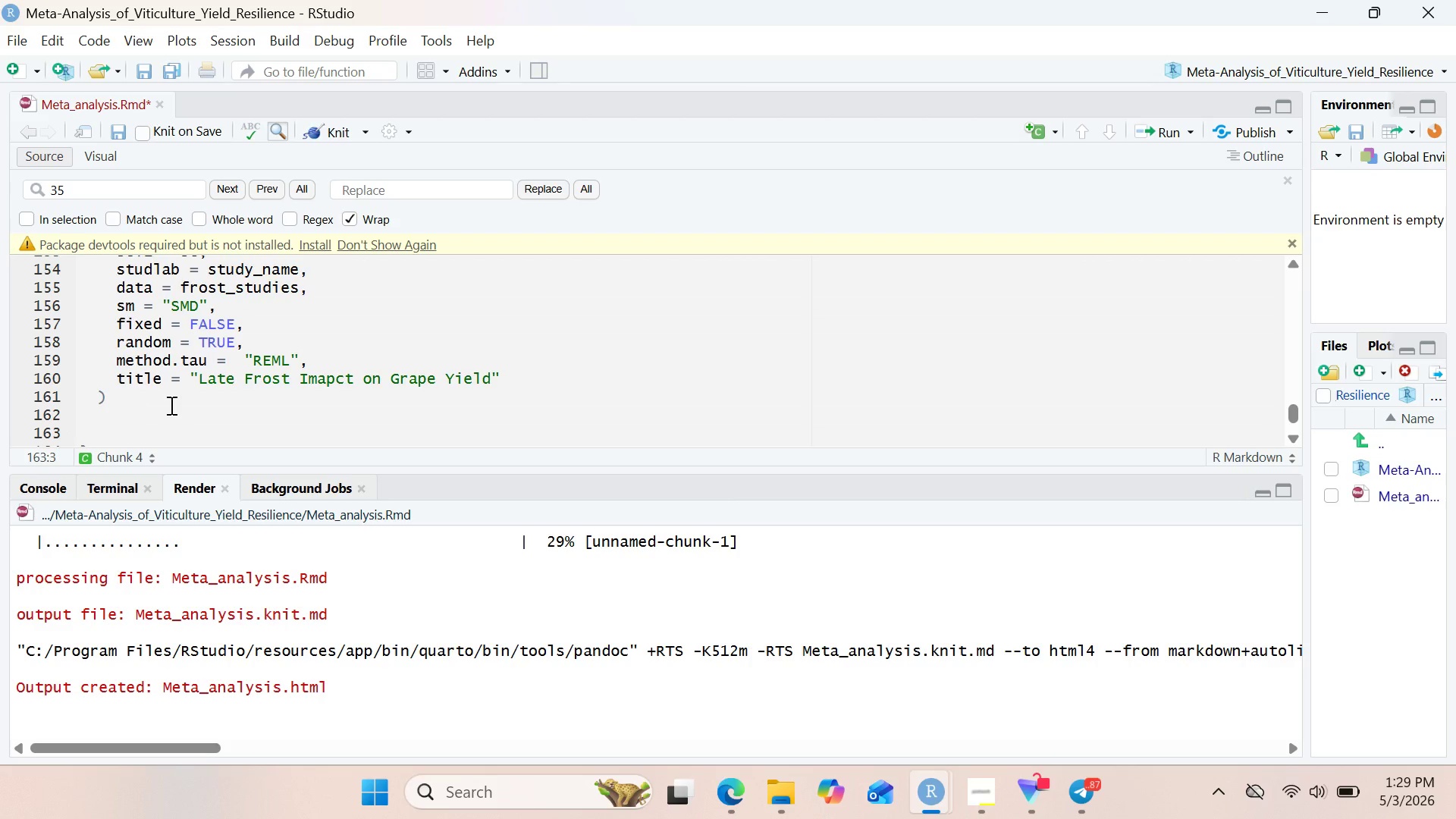 
type(cat("LATE FROST - Ima)
key(Backspace)
type(pact on Harvest Volume\n)
 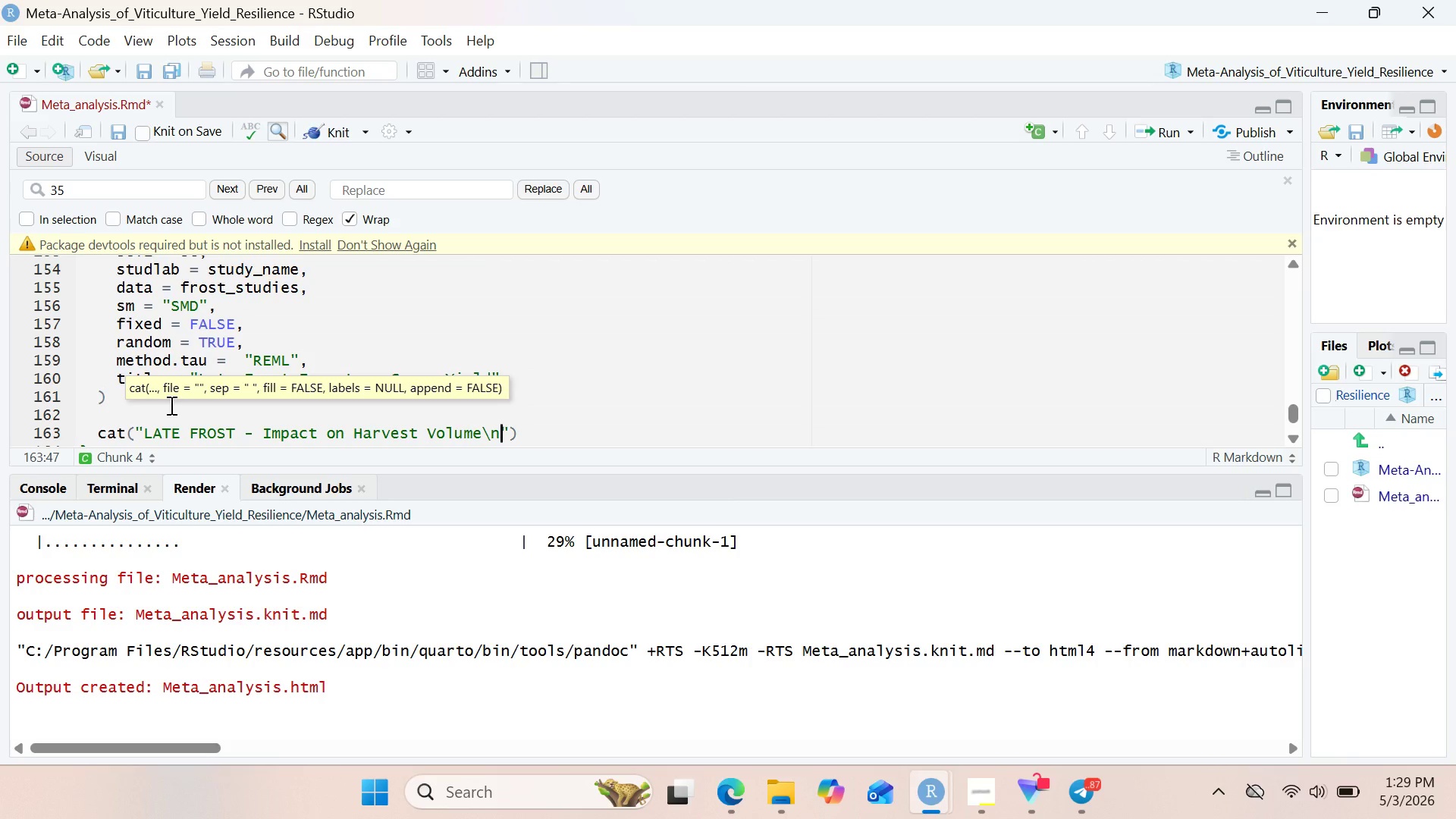 
key(ArrowRight)
 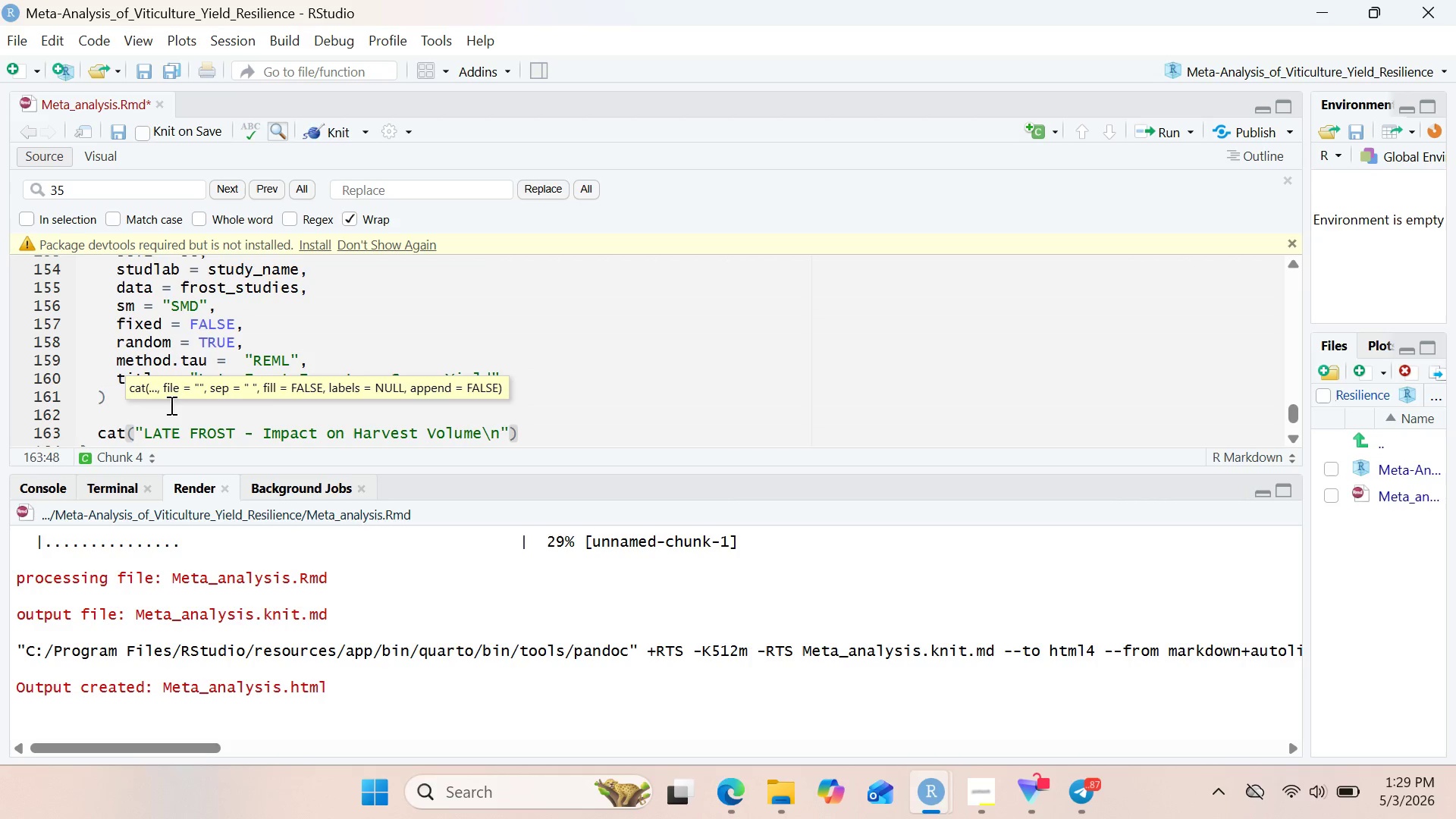 
key(ArrowRight)
 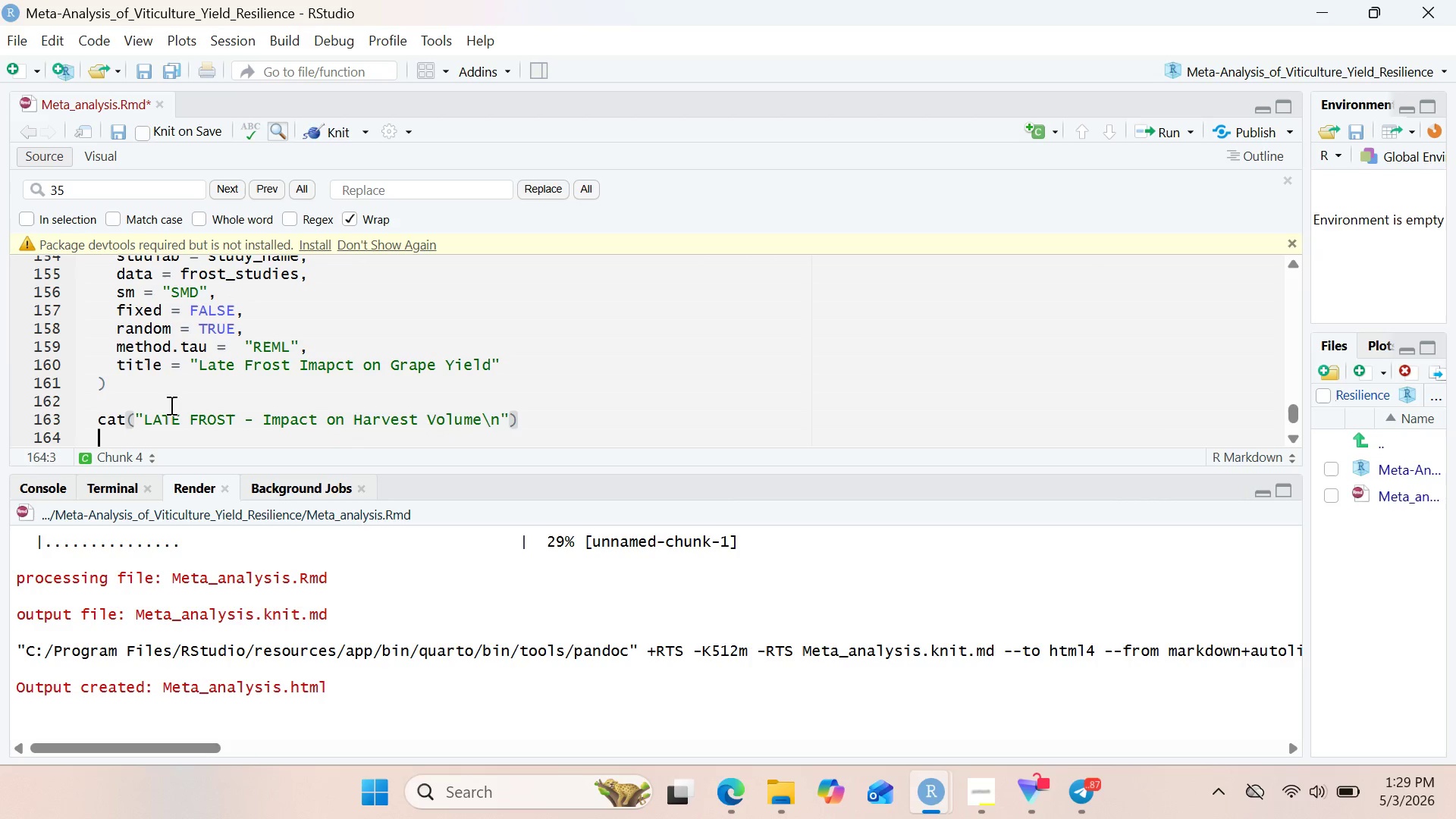 
key(Enter)
 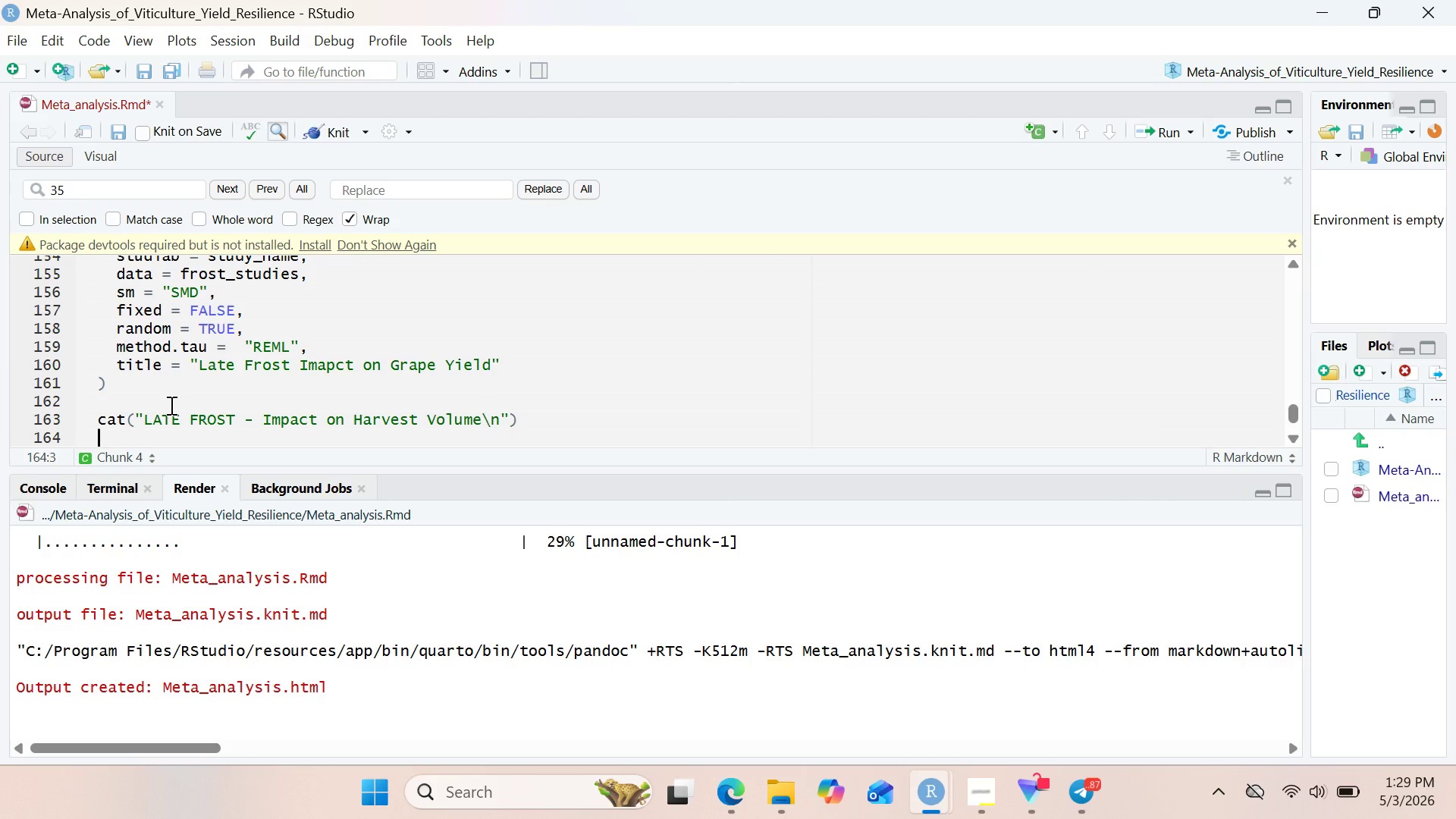 
type(print(summary(meta_fro)
 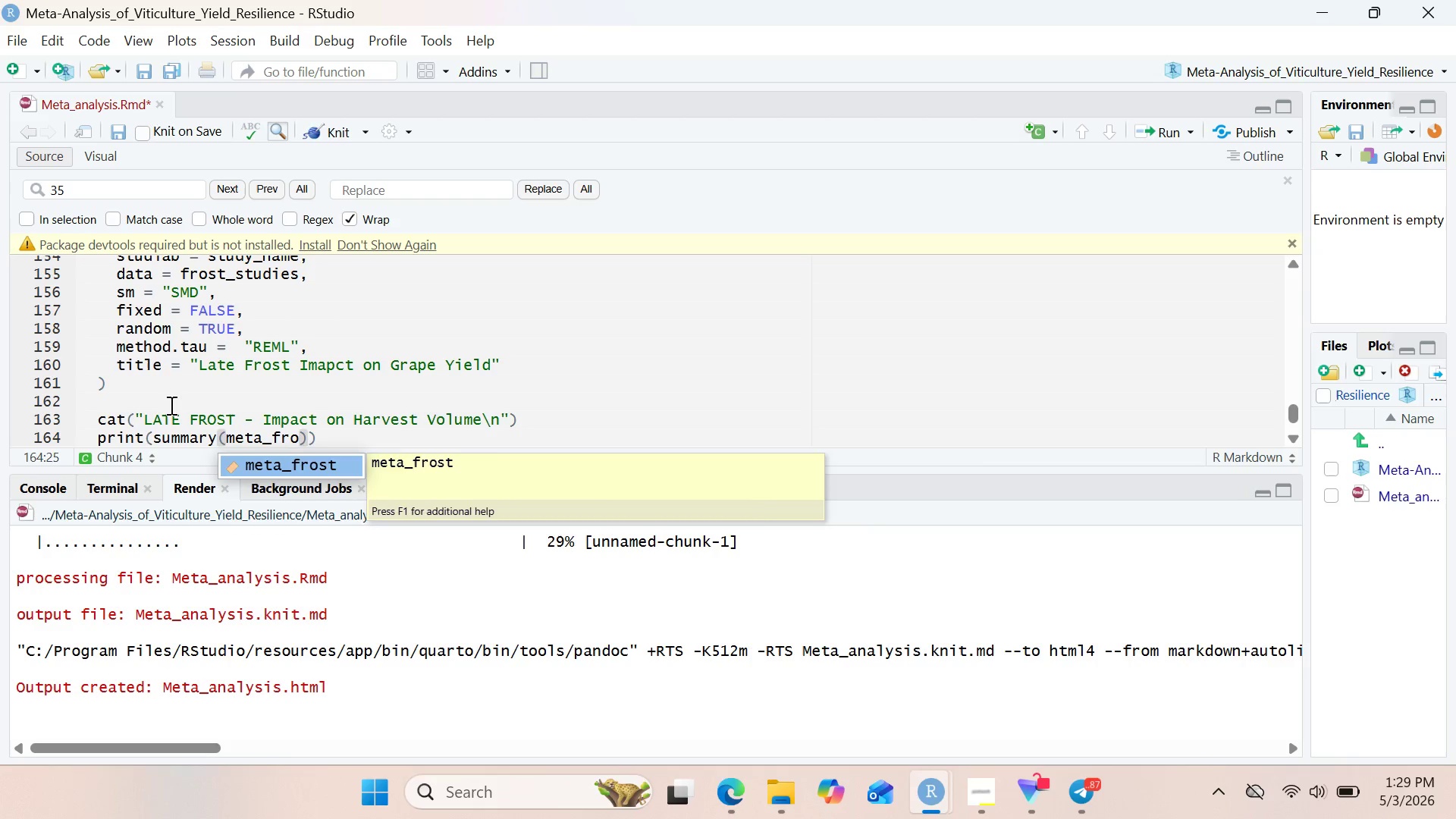 
key(Enter)
 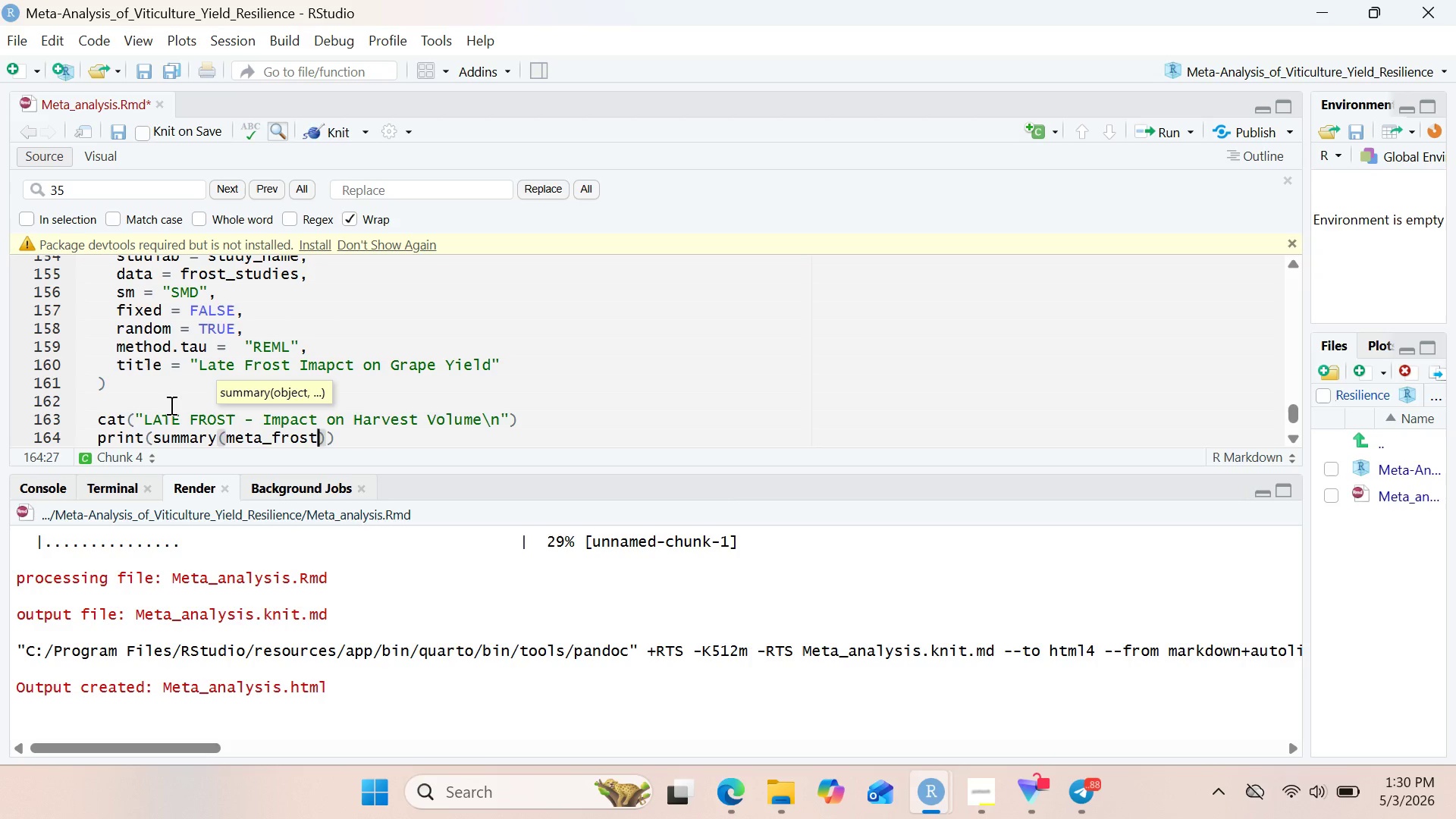 
wait(16.44)
 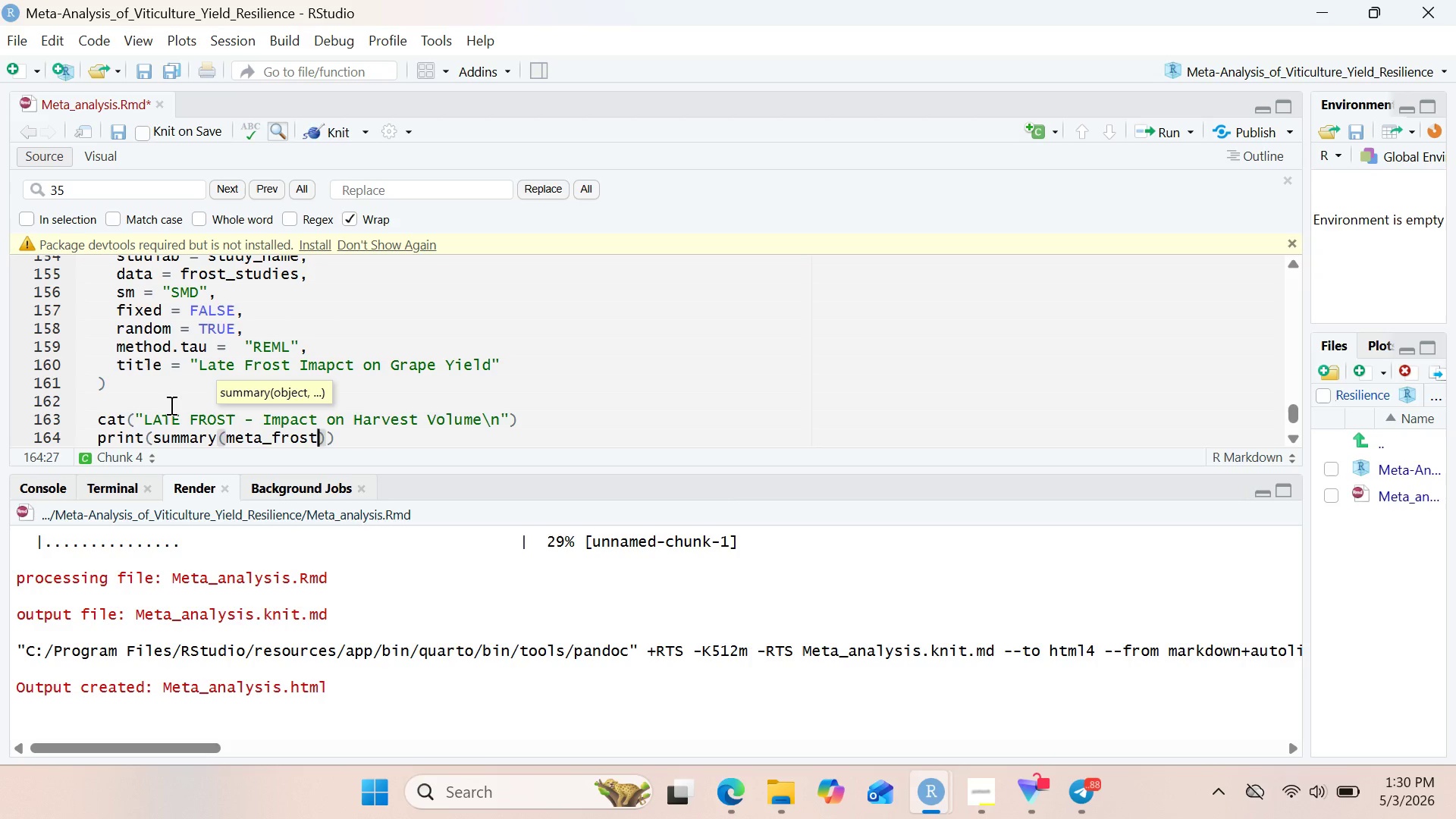 
left_click([992, 796])